 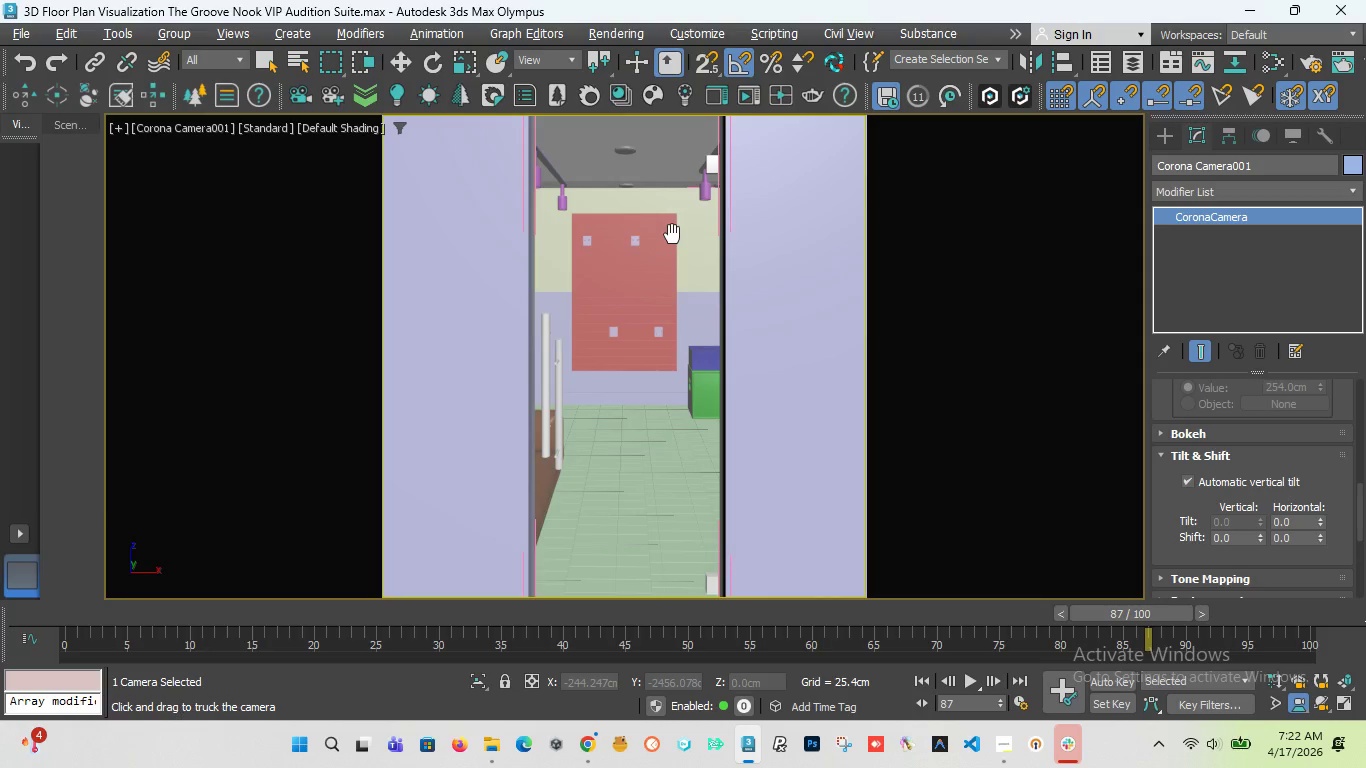 
left_click_drag(start_coordinate=[1357, 500], to_coordinate=[1351, 590])
 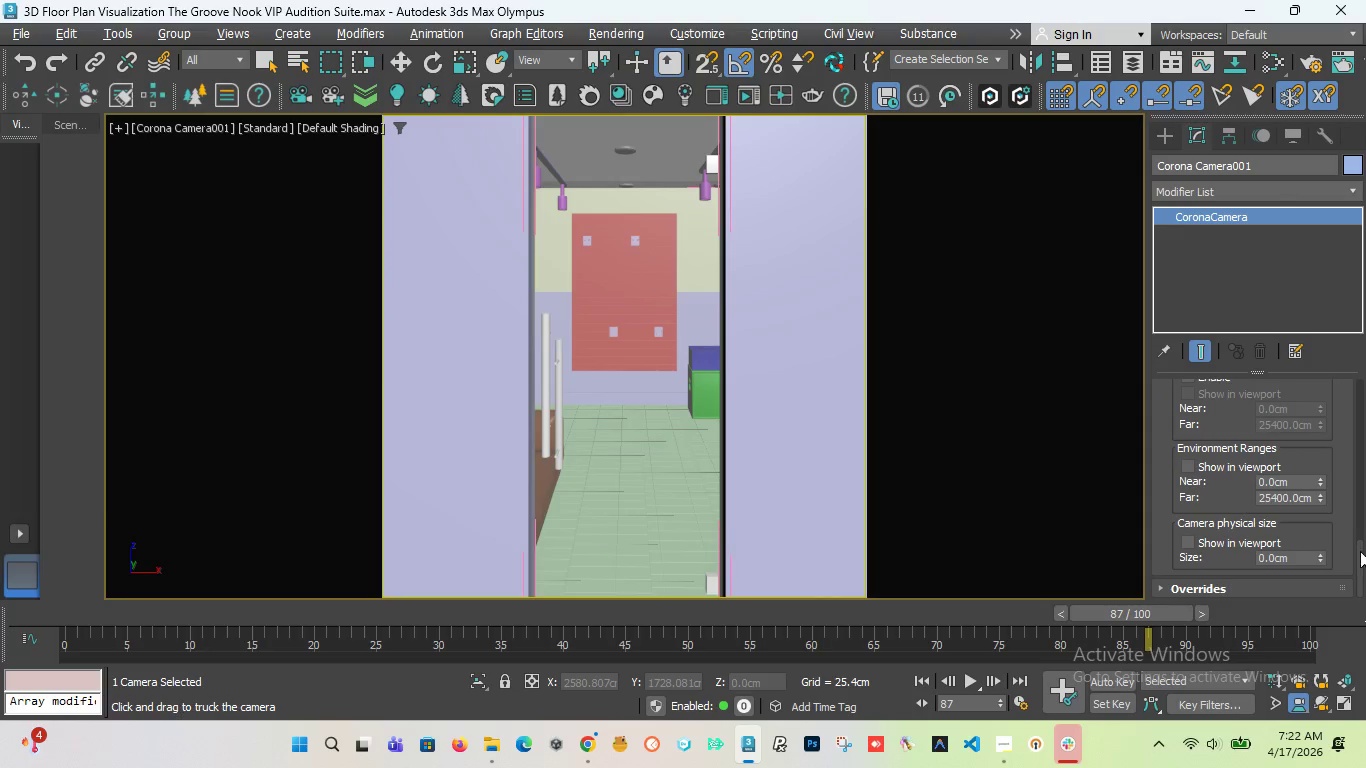 
left_click_drag(start_coordinate=[1359, 553], to_coordinate=[1359, 533])
 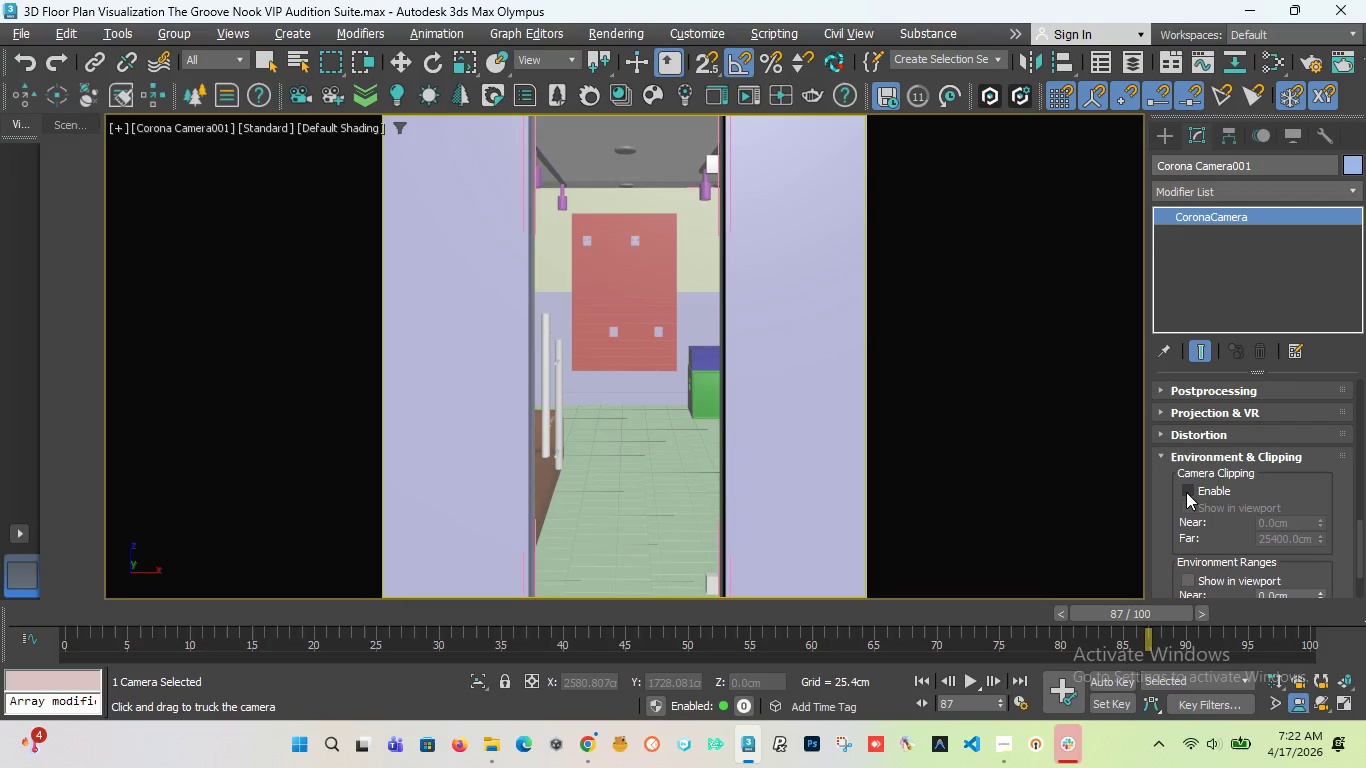 
left_click([1182, 489])
 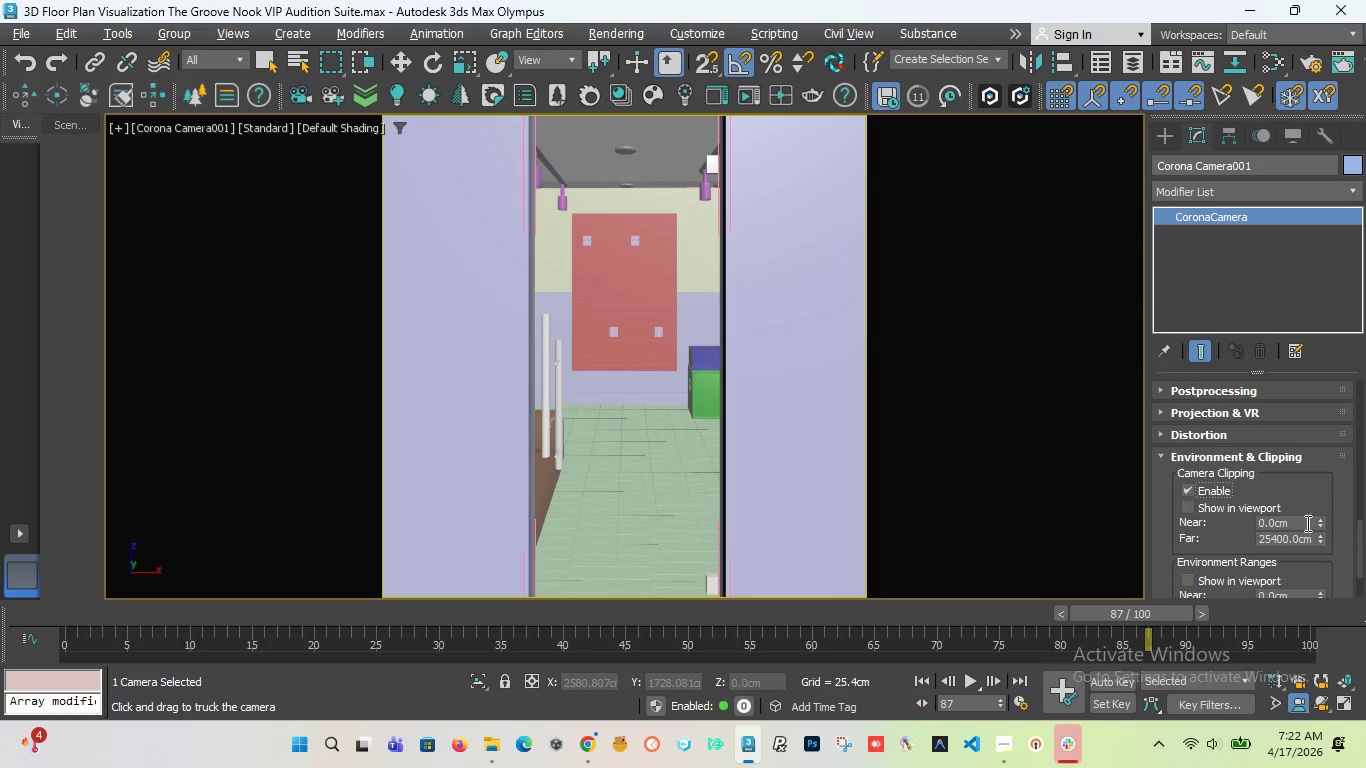 
left_click_drag(start_coordinate=[1302, 523], to_coordinate=[1126, 508])
 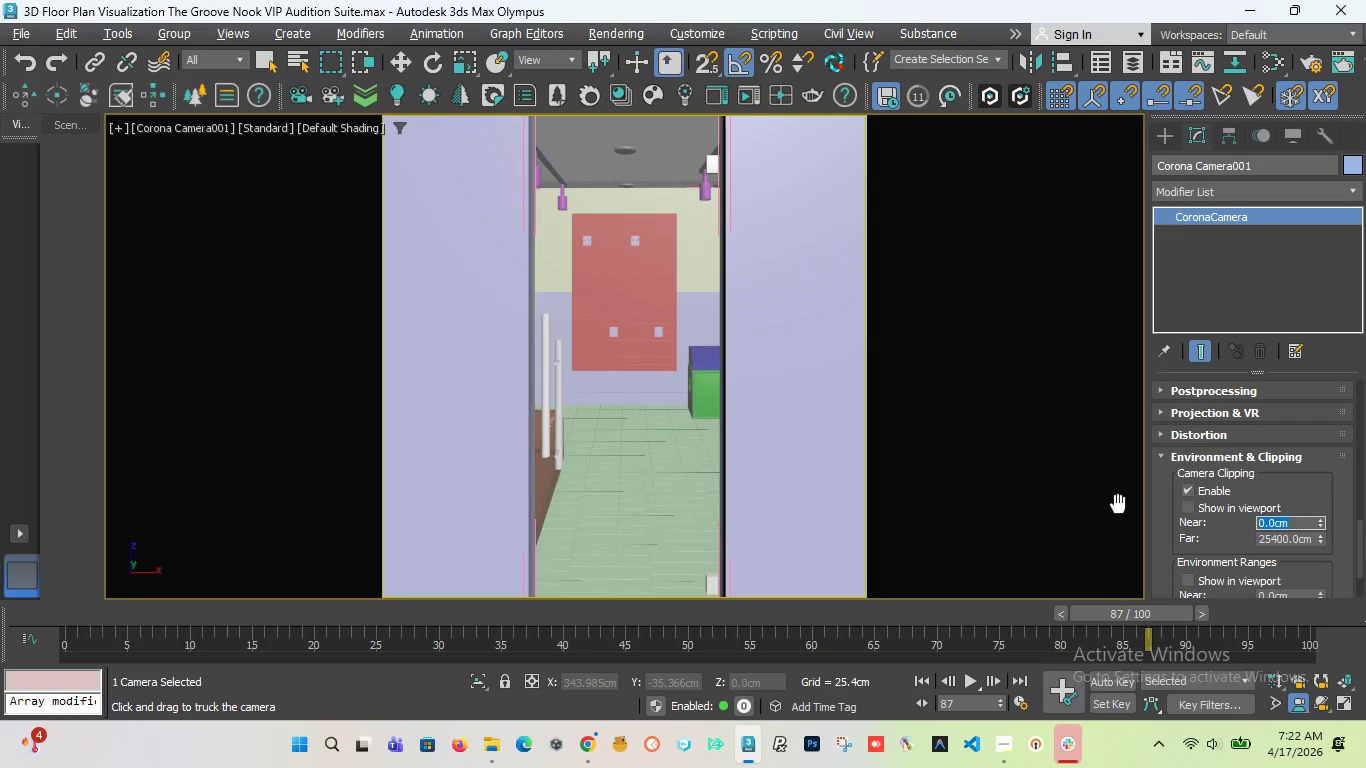 
type(1000)
 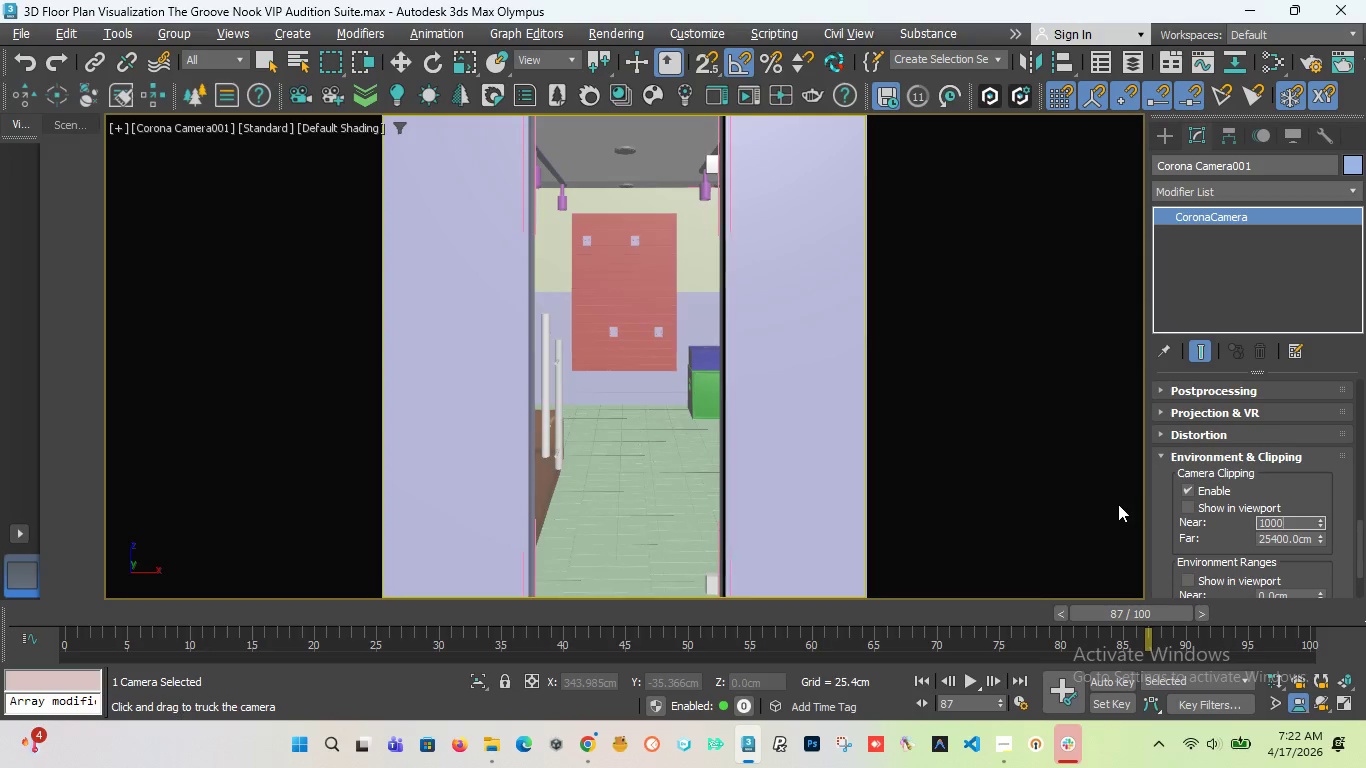 
key(Enter)
 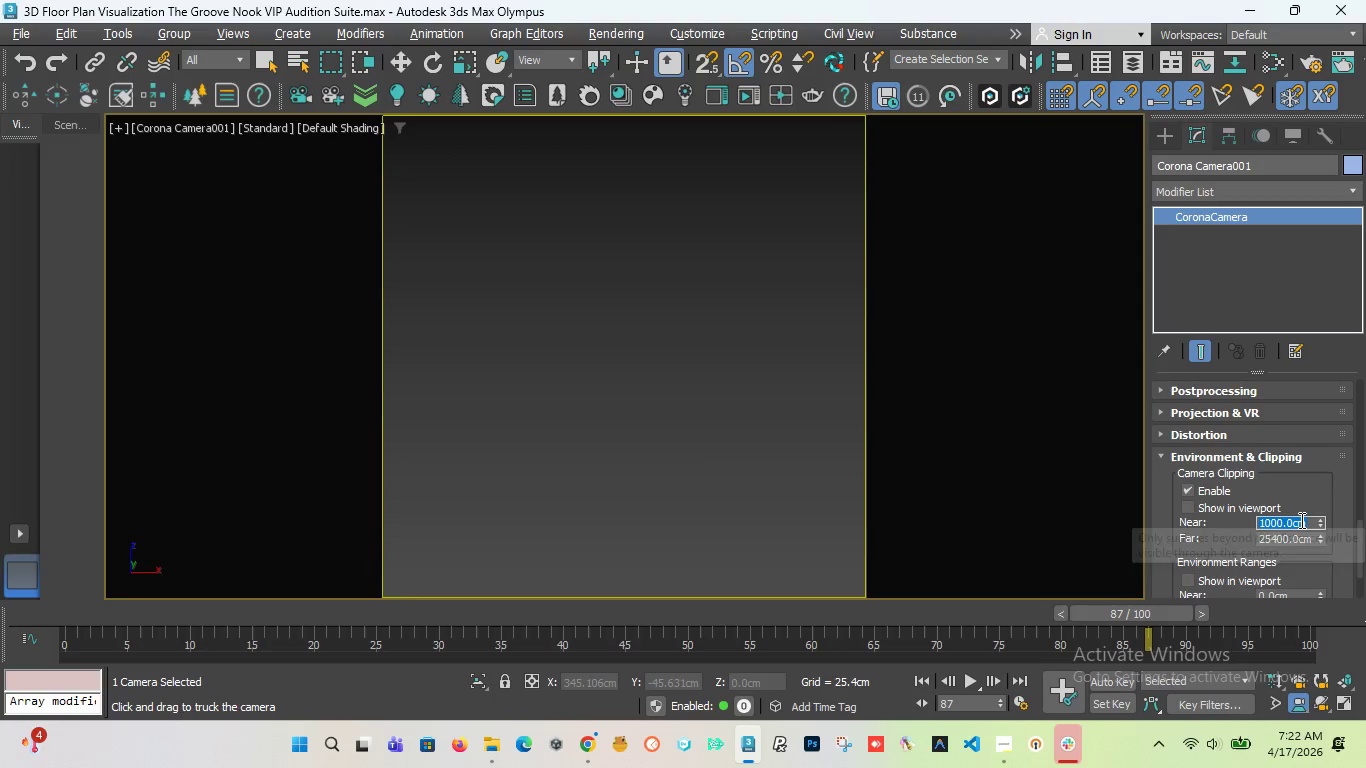 
type(100)
 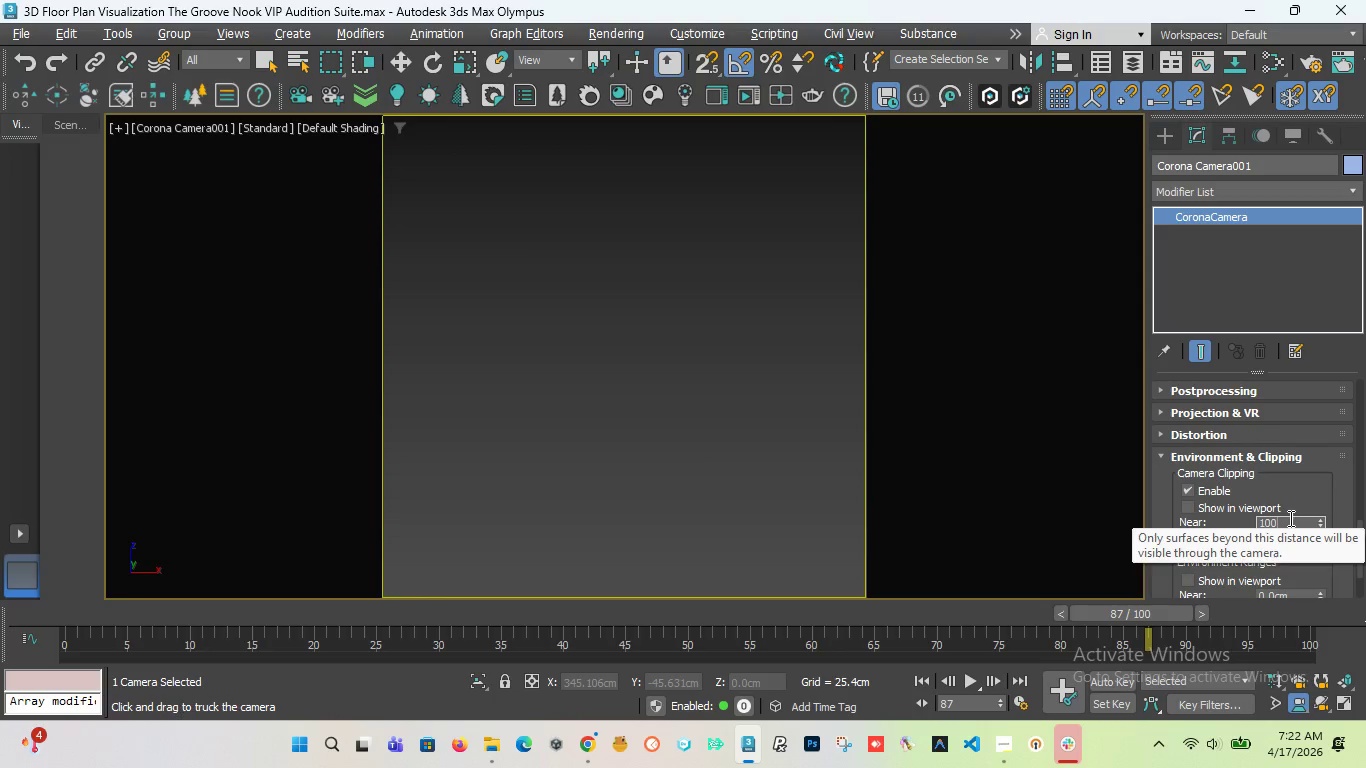 
key(Enter)
 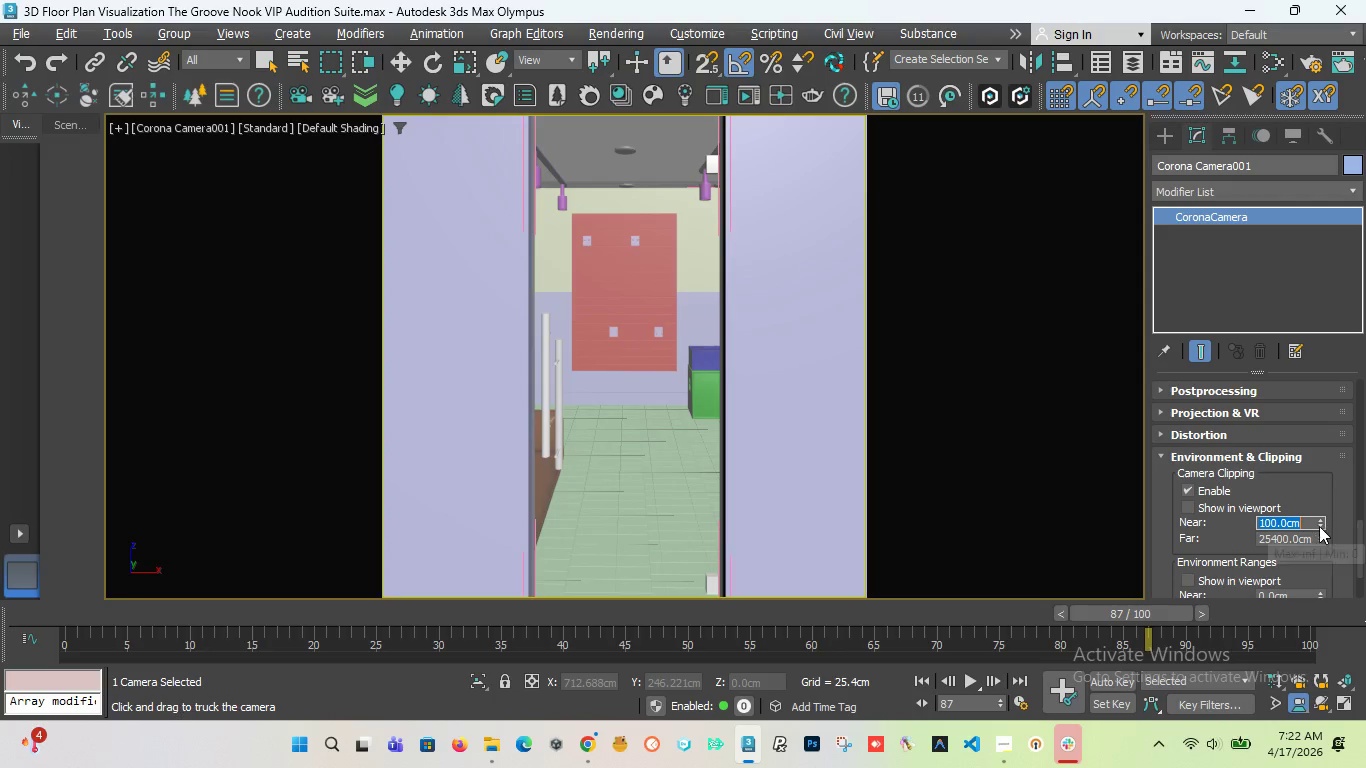 
left_click_drag(start_coordinate=[1316, 523], to_coordinate=[1306, 450])
 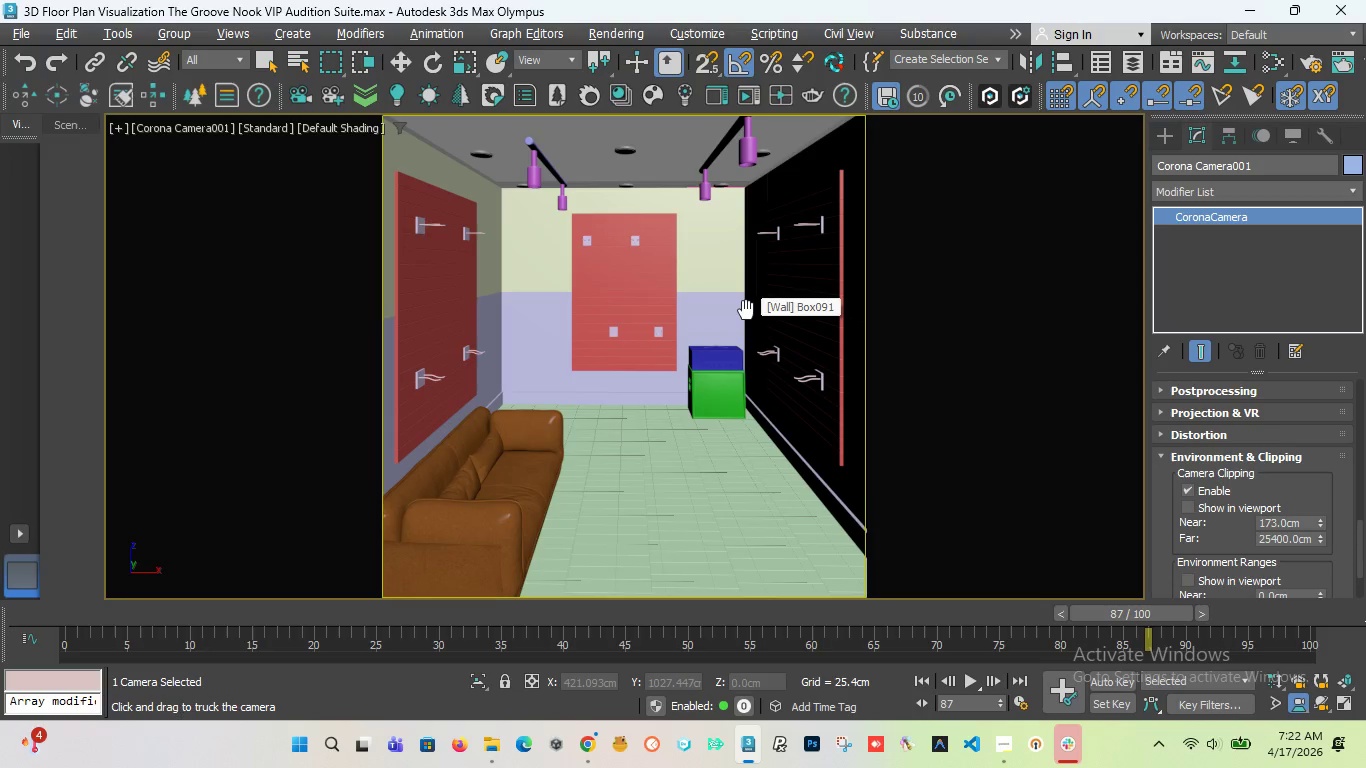 
wait(11.39)
 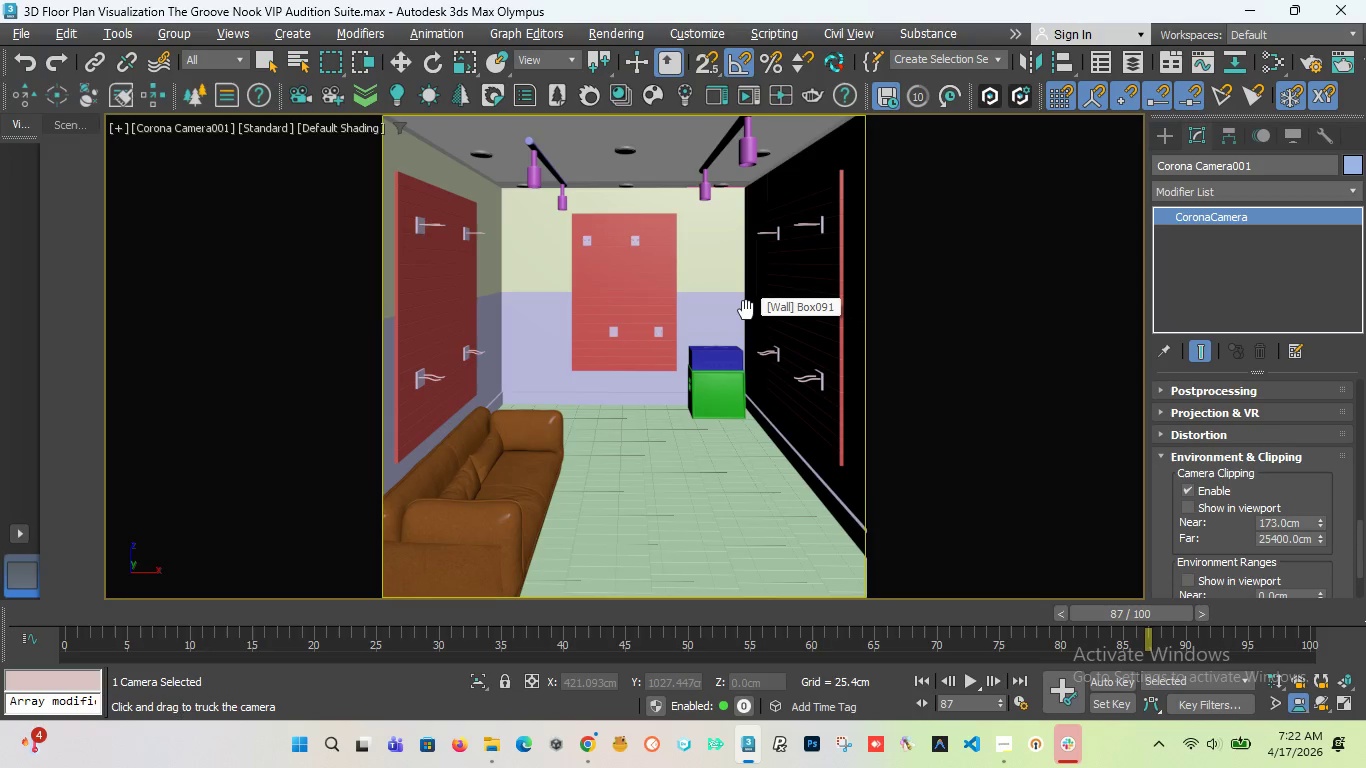 
left_click([1301, 678])
 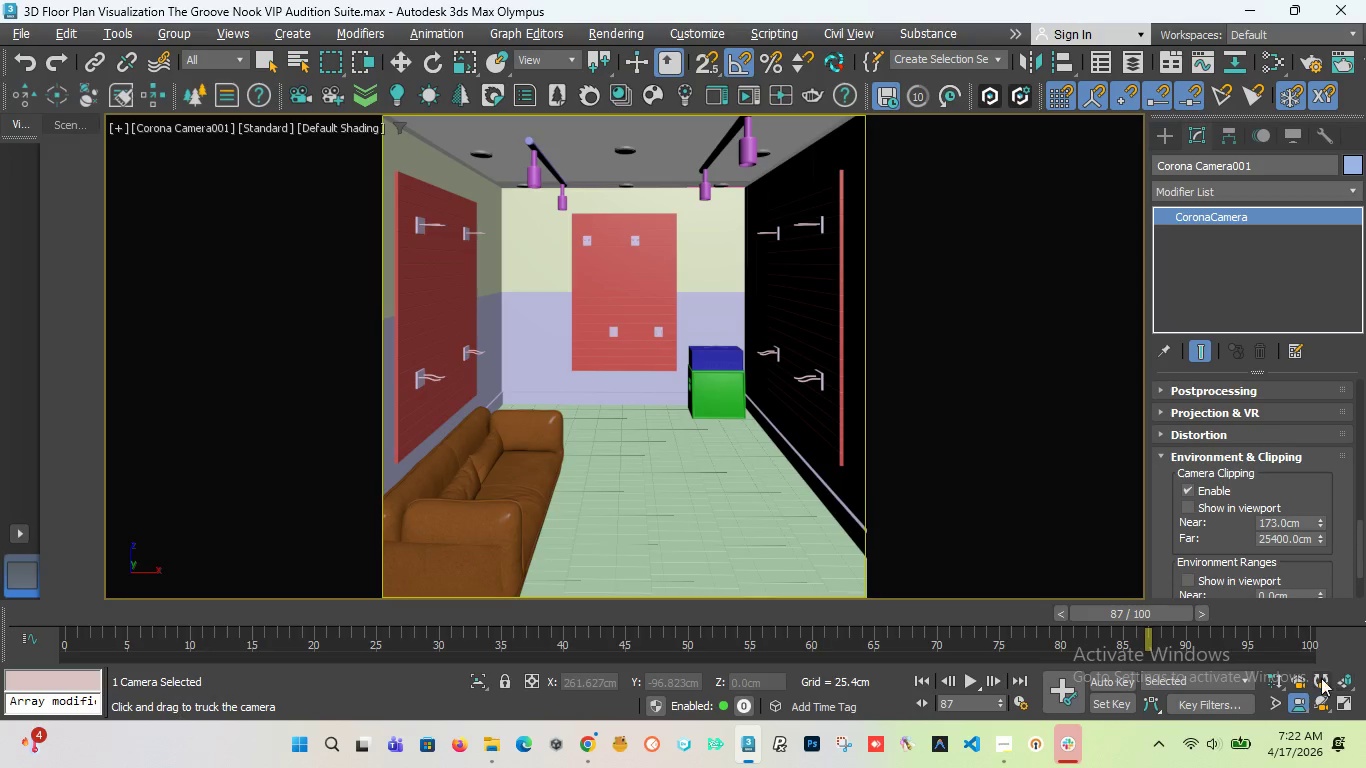 
left_click([1298, 685])
 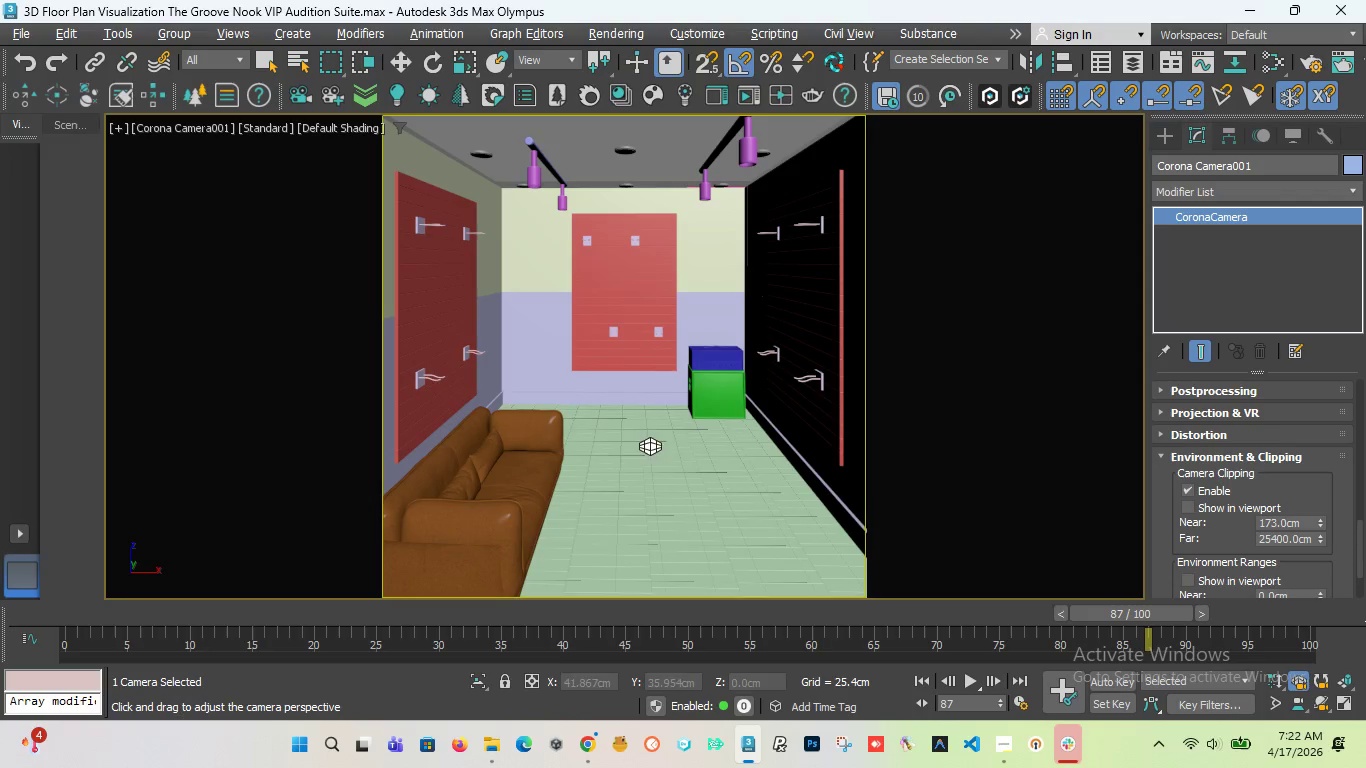 
left_click_drag(start_coordinate=[588, 385], to_coordinate=[615, 111])
 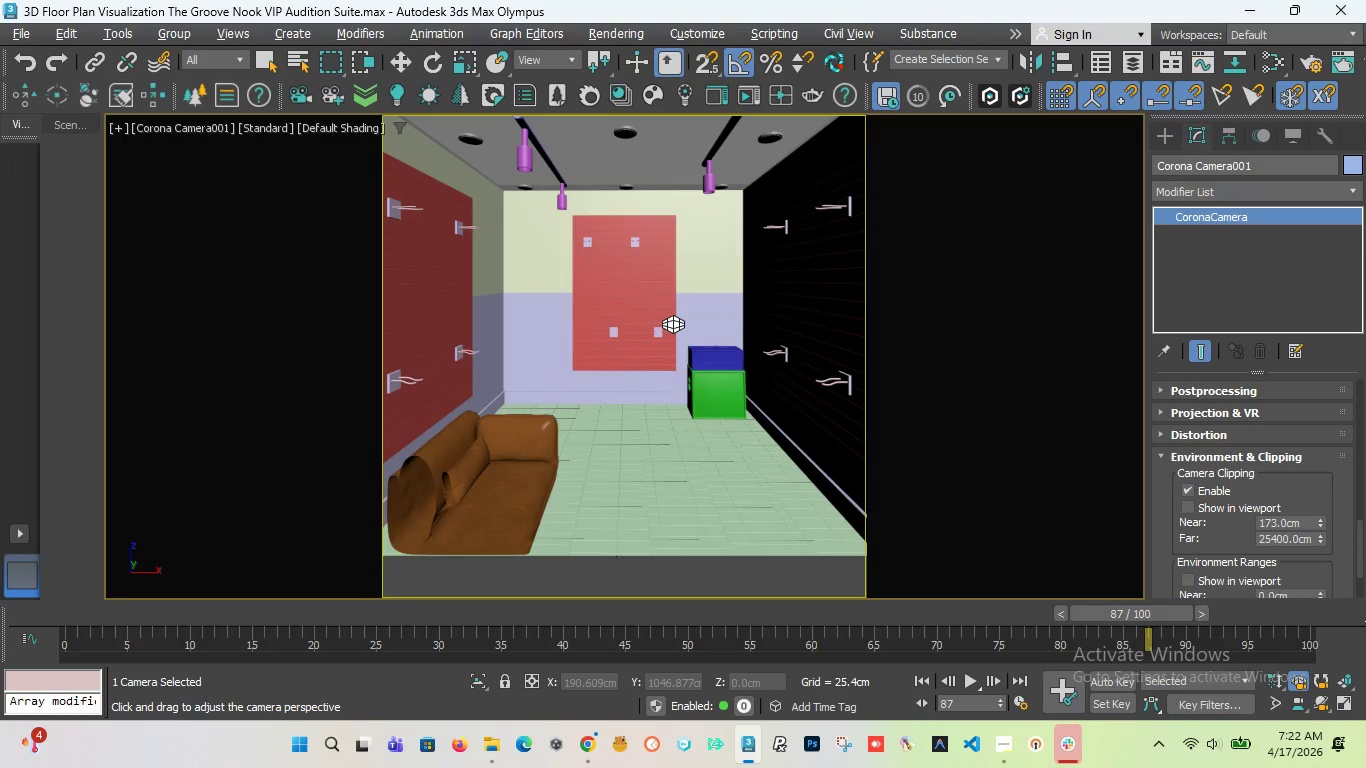 
key(Control+Z)
 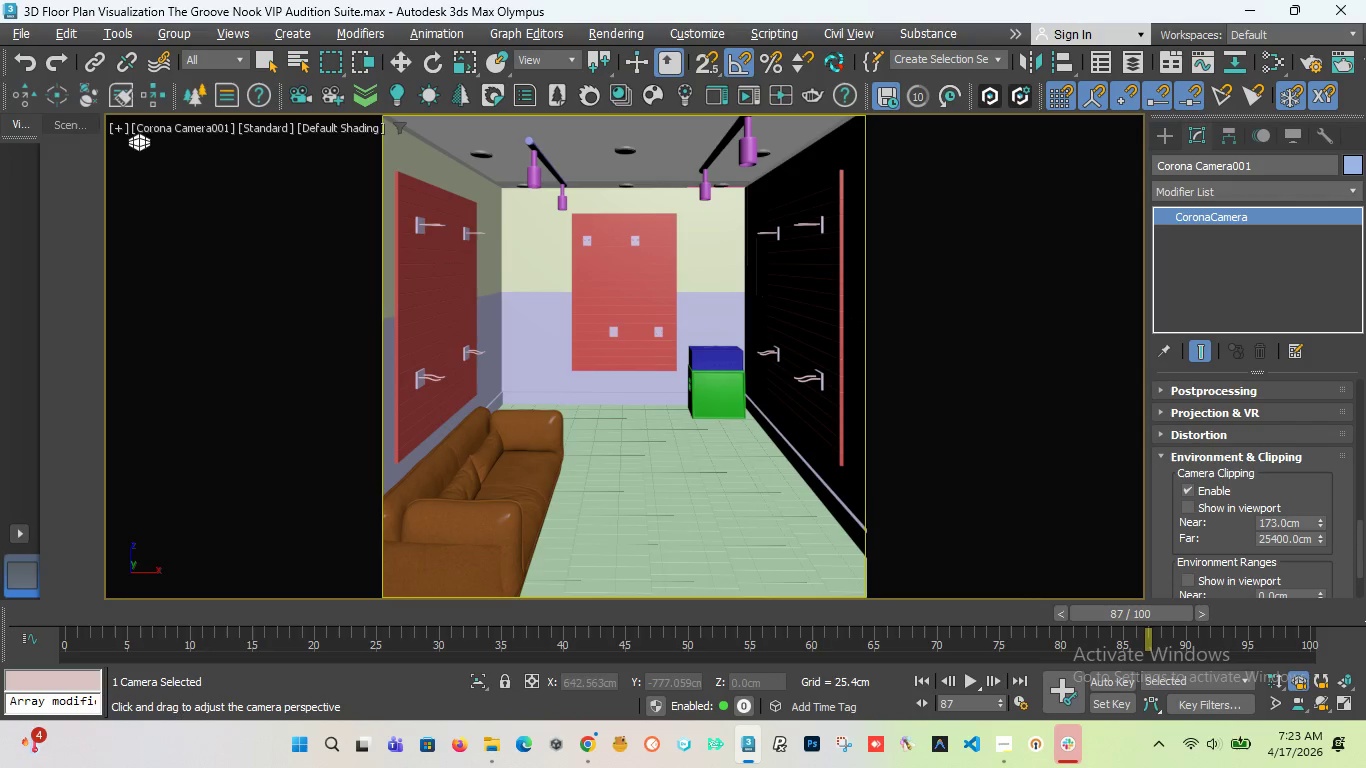 
left_click([114, 125])
 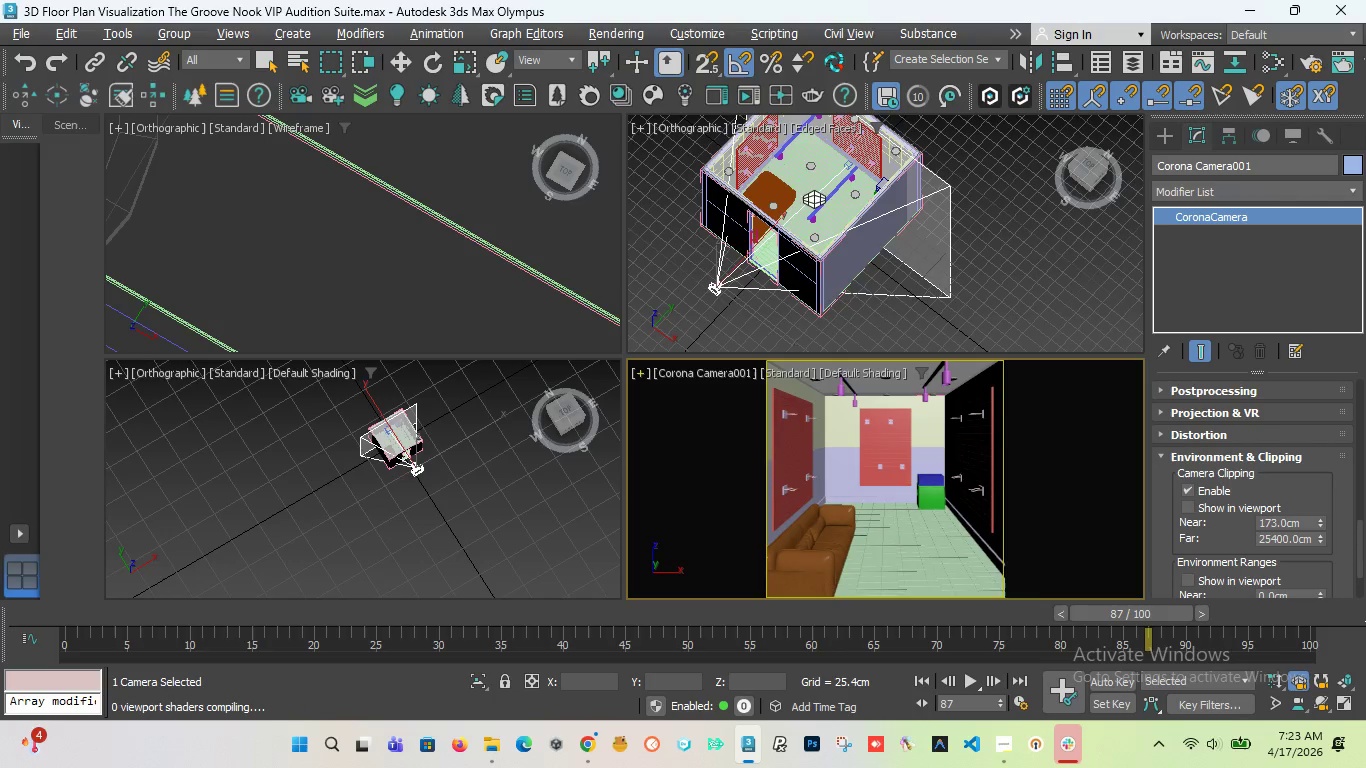 
scroll: coordinate [724, 234], scroll_direction: down, amount: 2.0
 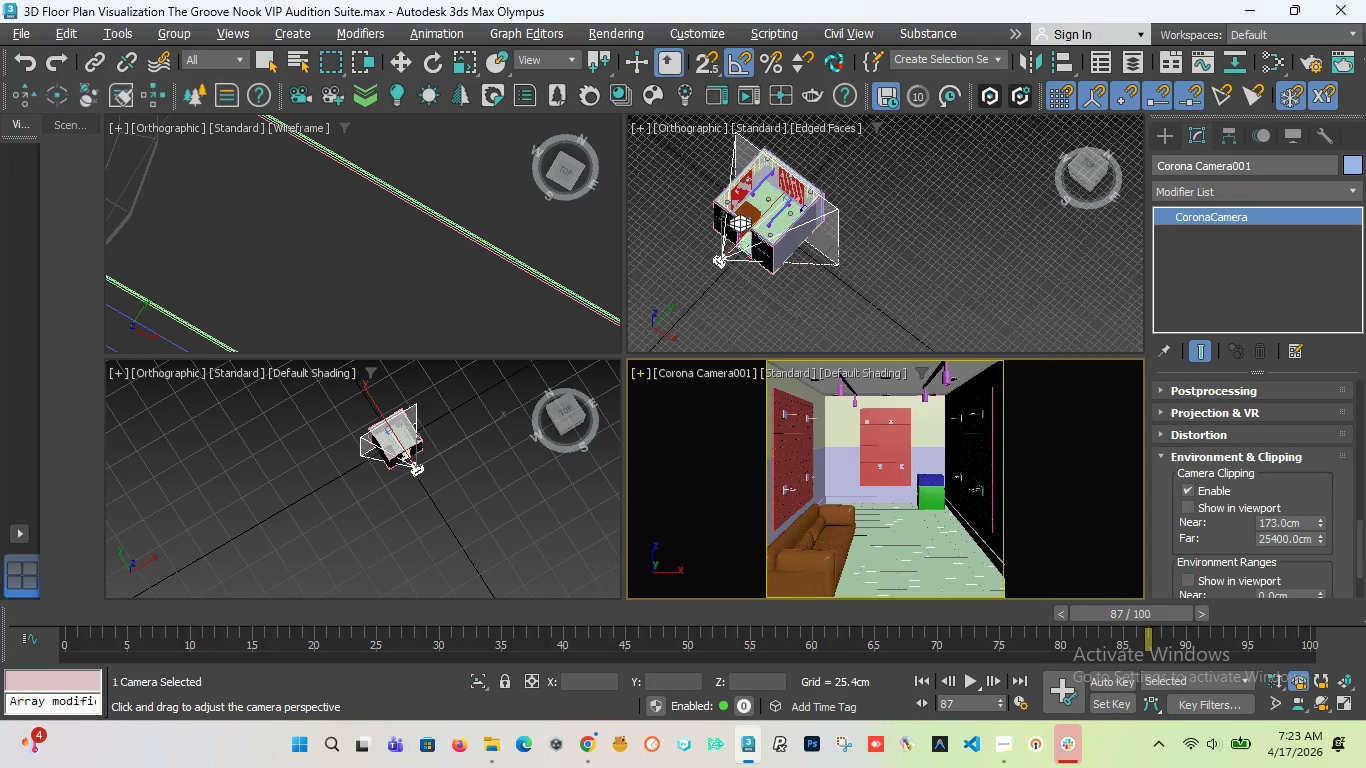 
scroll: coordinate [759, 202], scroll_direction: up, amount: 3.0
 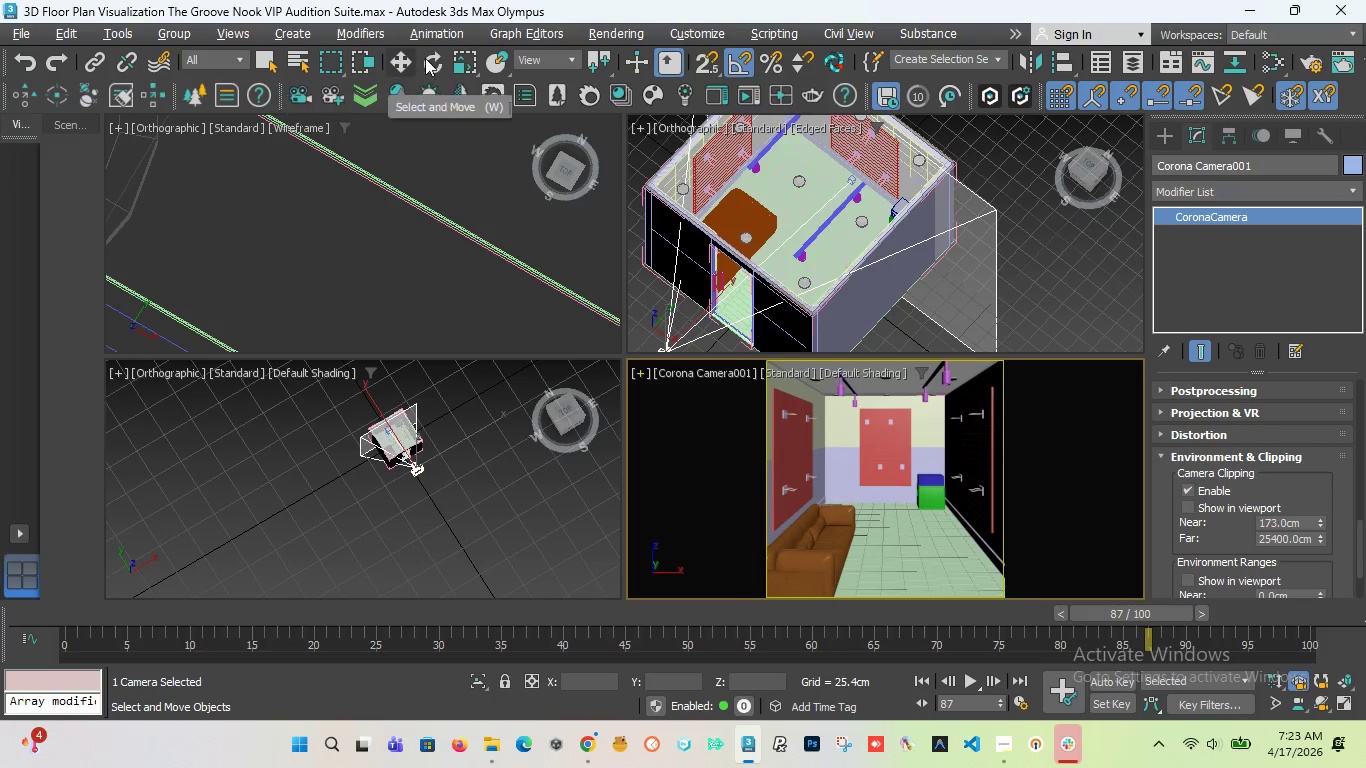 
left_click([410, 62])
 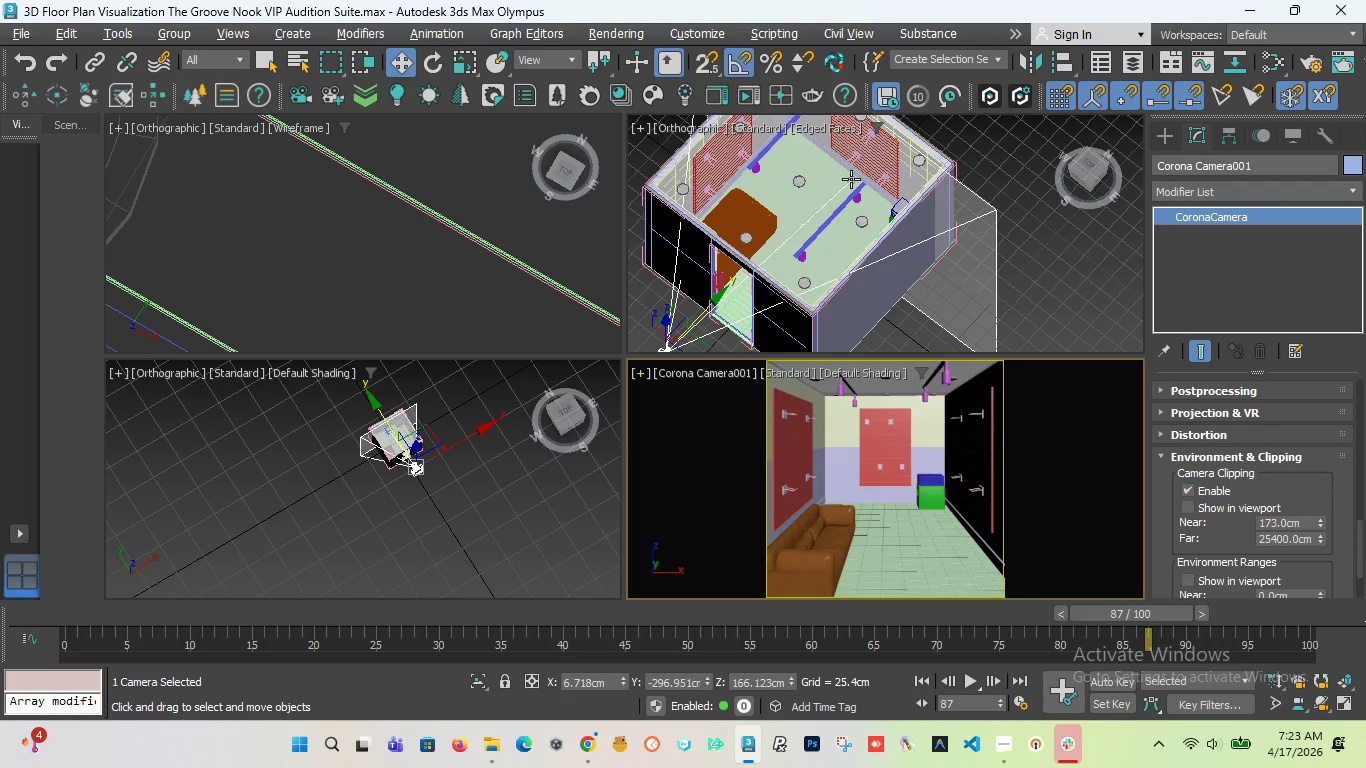 
left_click([851, 179])
 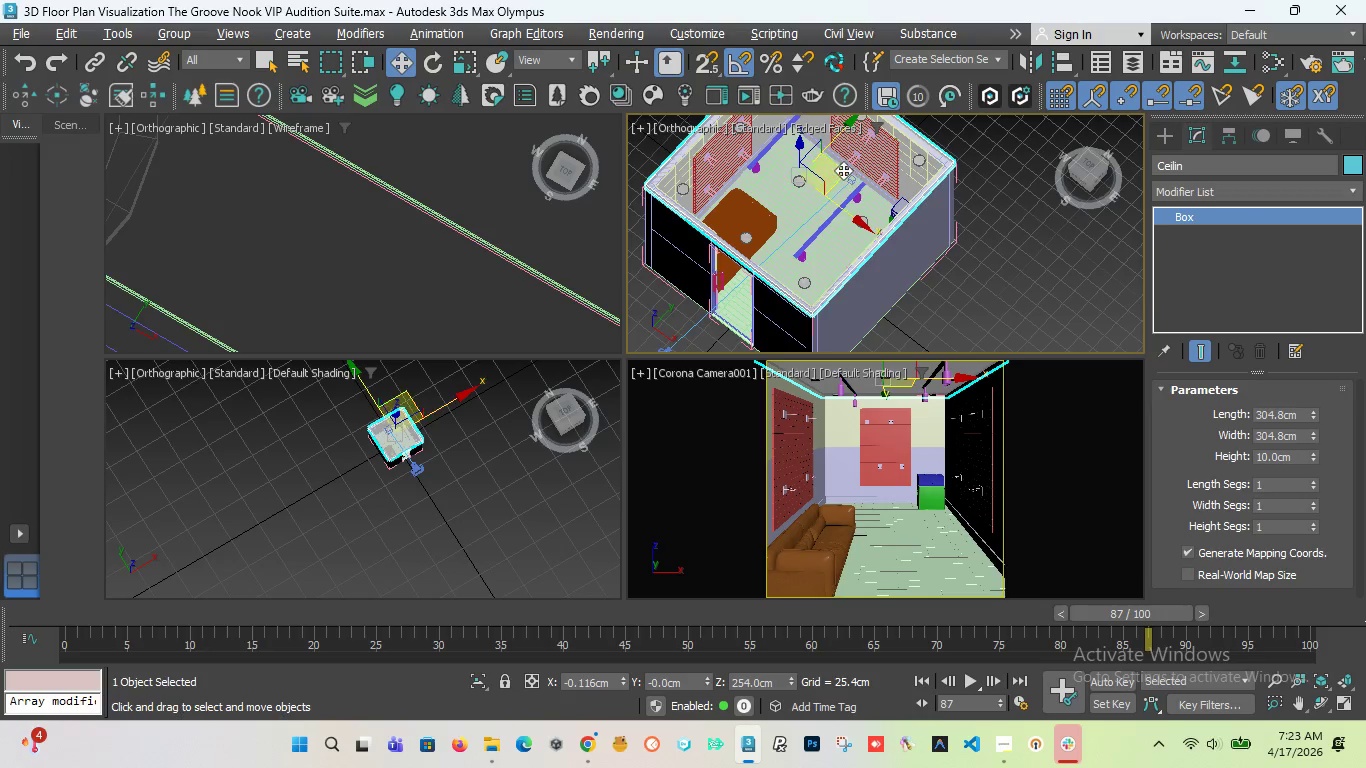 
scroll: coordinate [852, 184], scroll_direction: up, amount: 3.0
 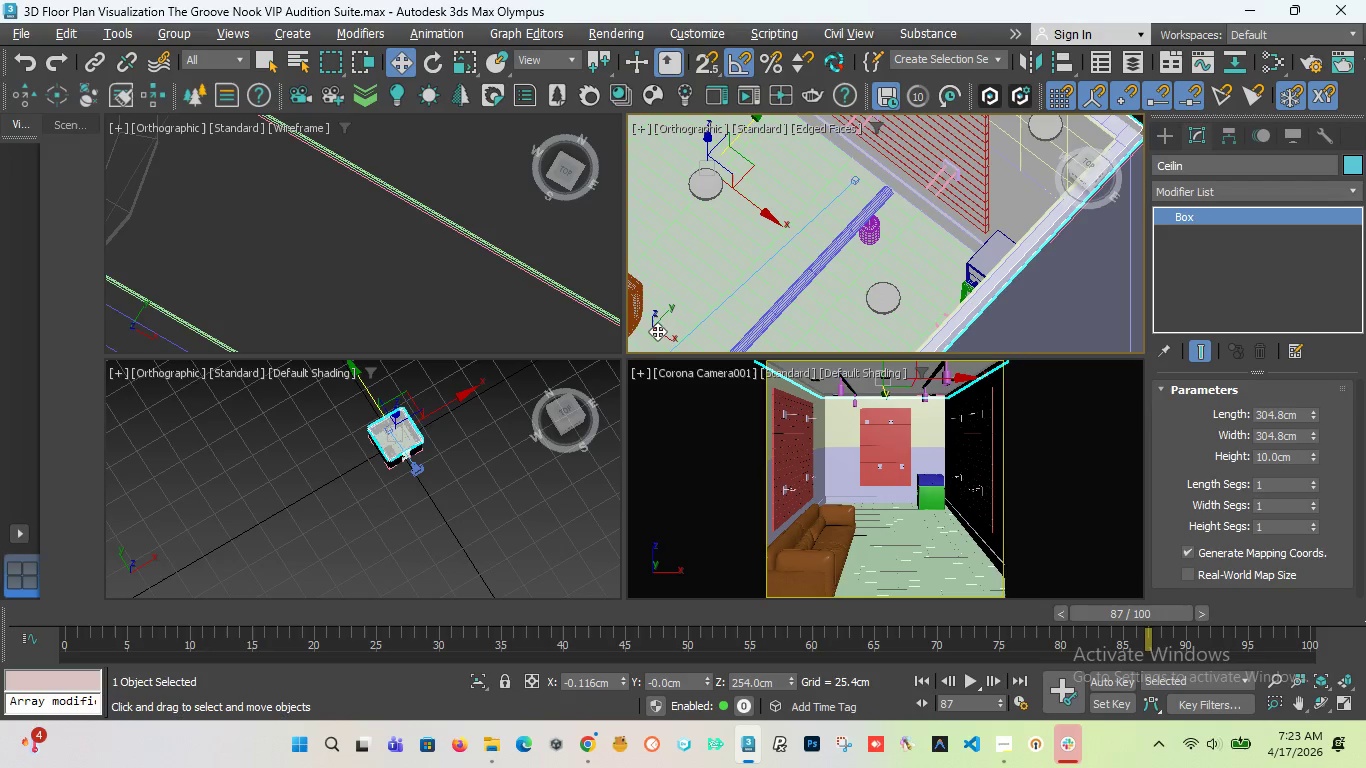 
left_click([692, 374])
 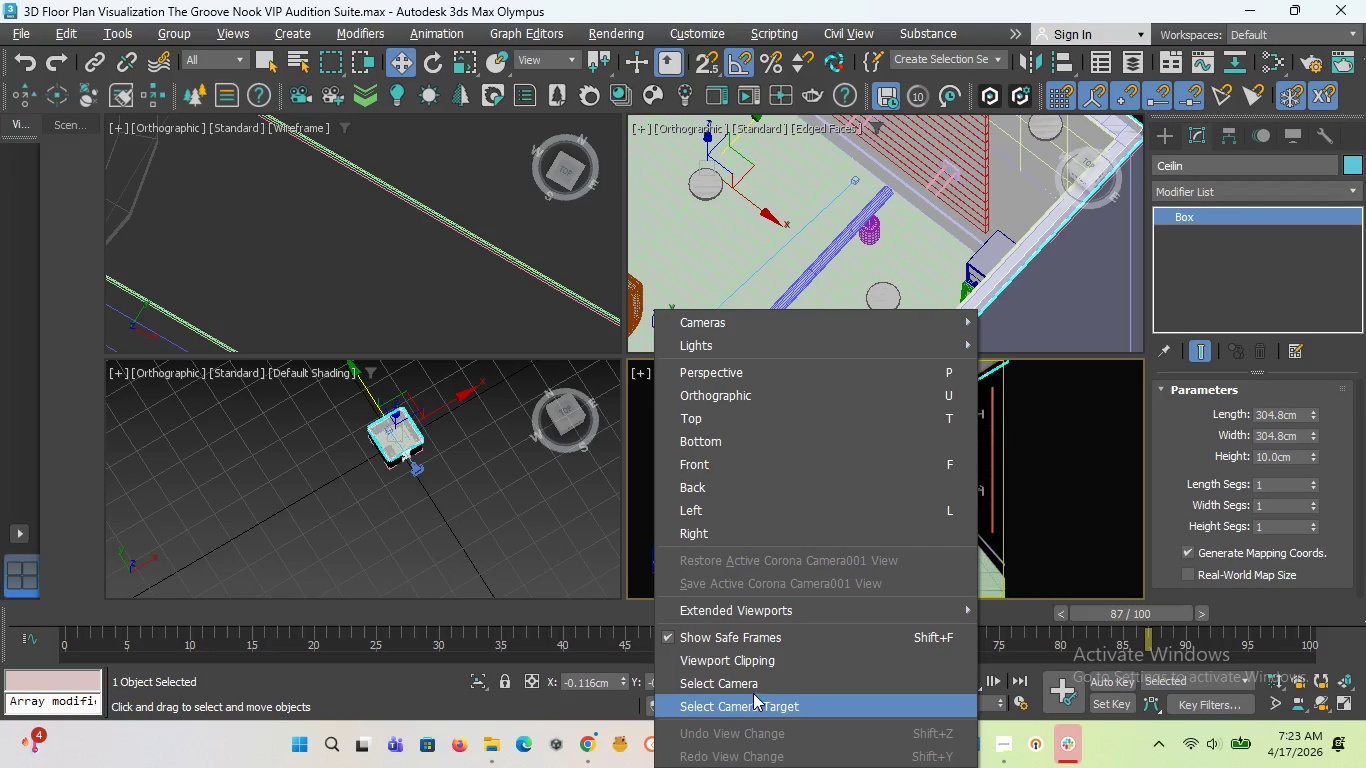 
left_click([749, 686])
 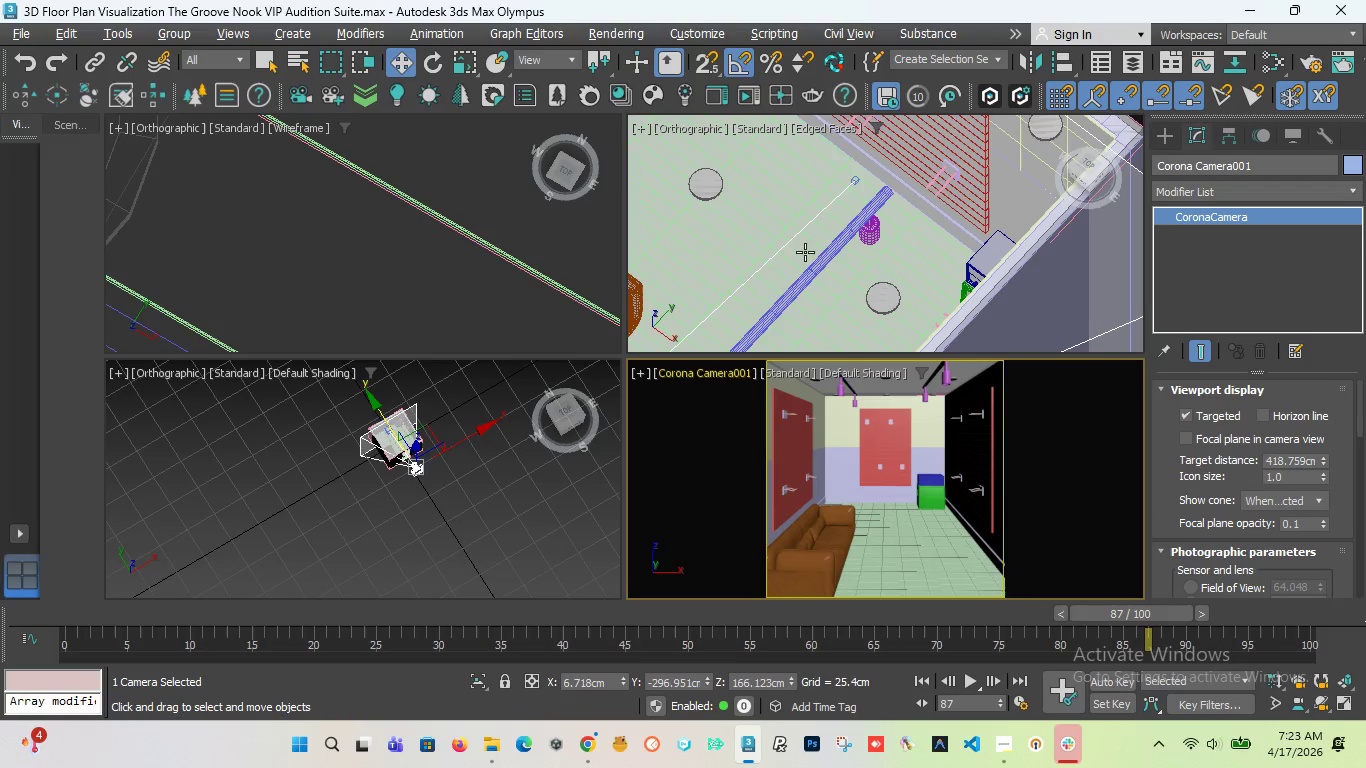 
left_click([734, 374])
 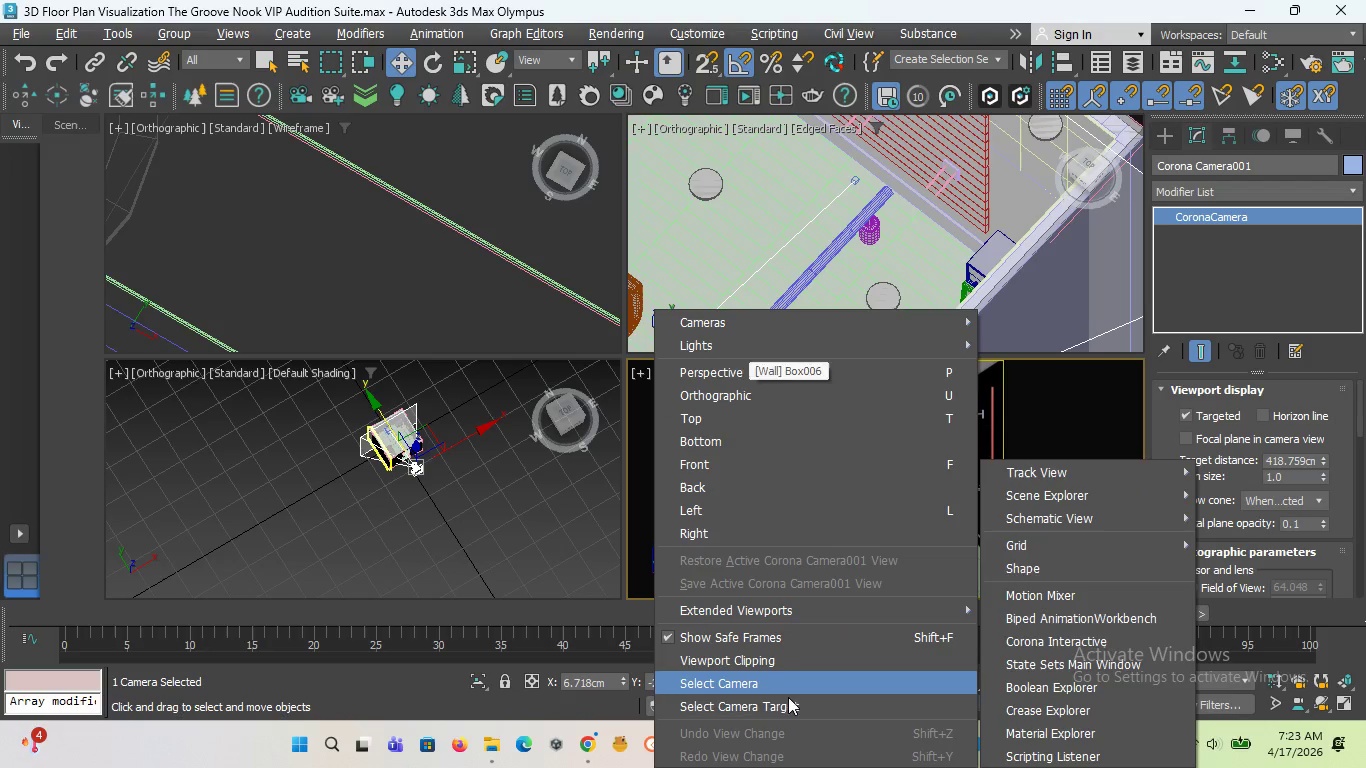 
left_click([788, 706])
 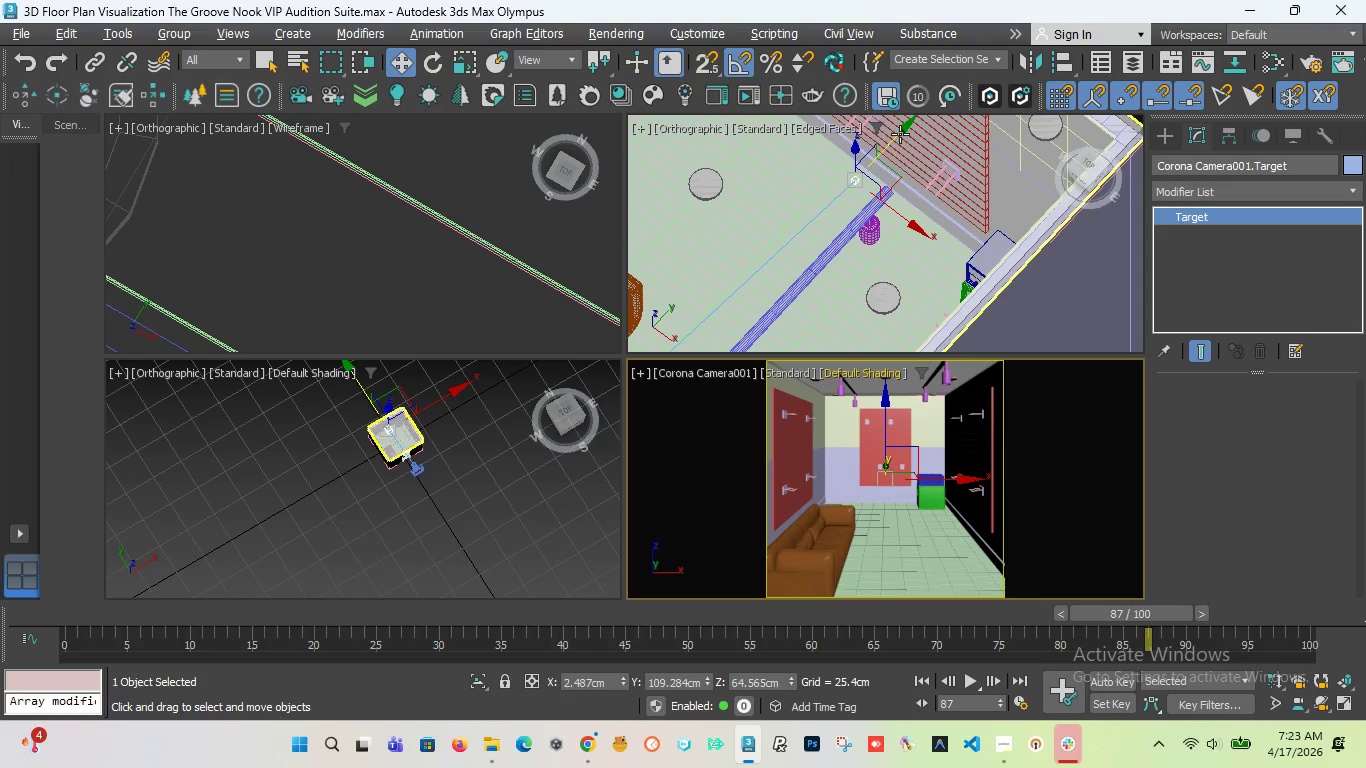 
left_click([906, 126])
 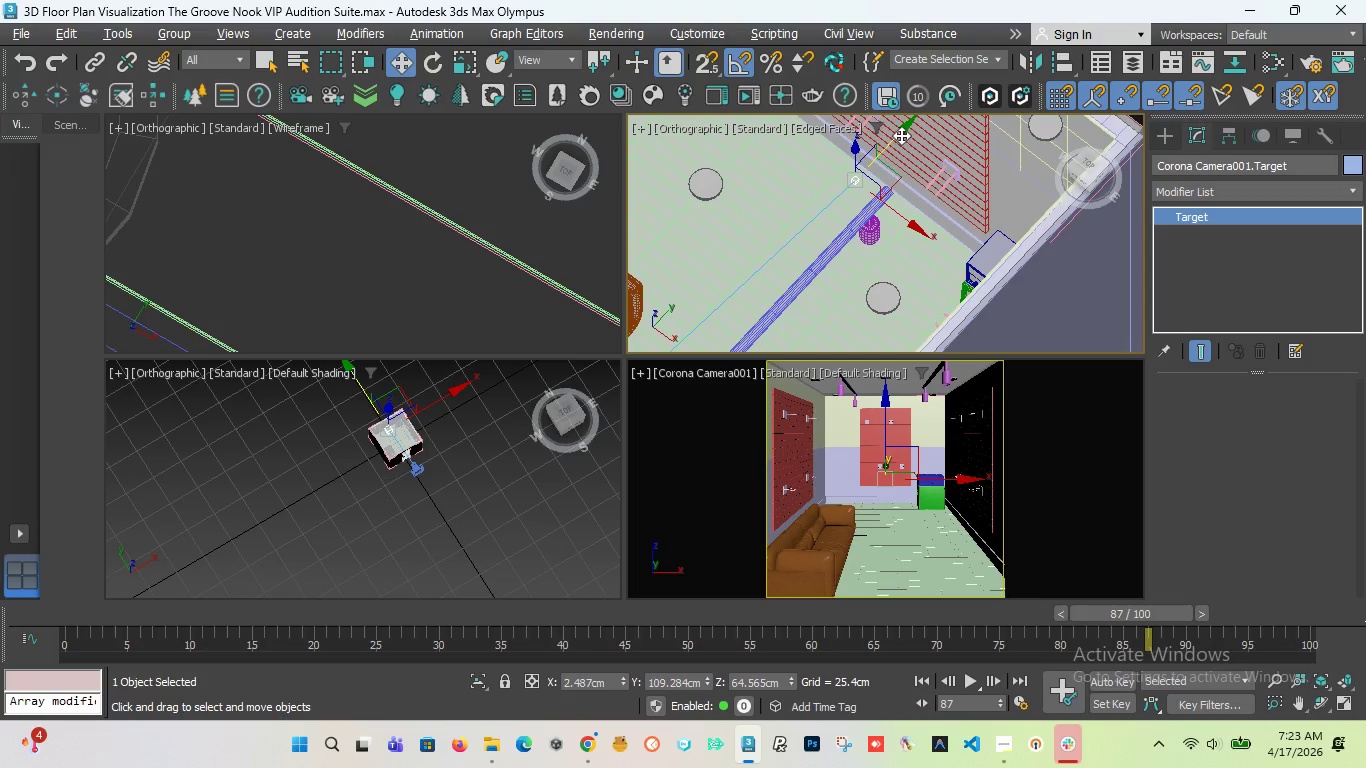 
left_click_drag(start_coordinate=[901, 134], to_coordinate=[900, 142])
 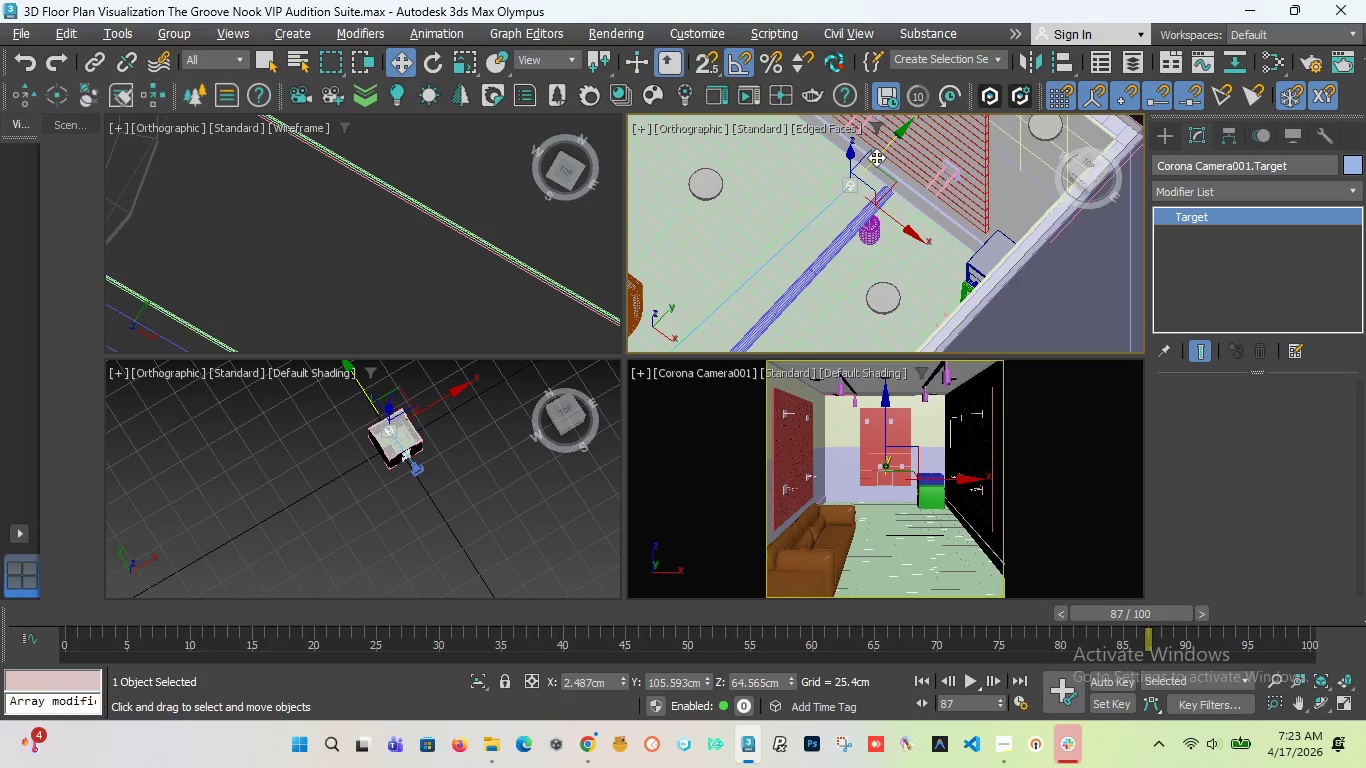 
key(Control+Z)
 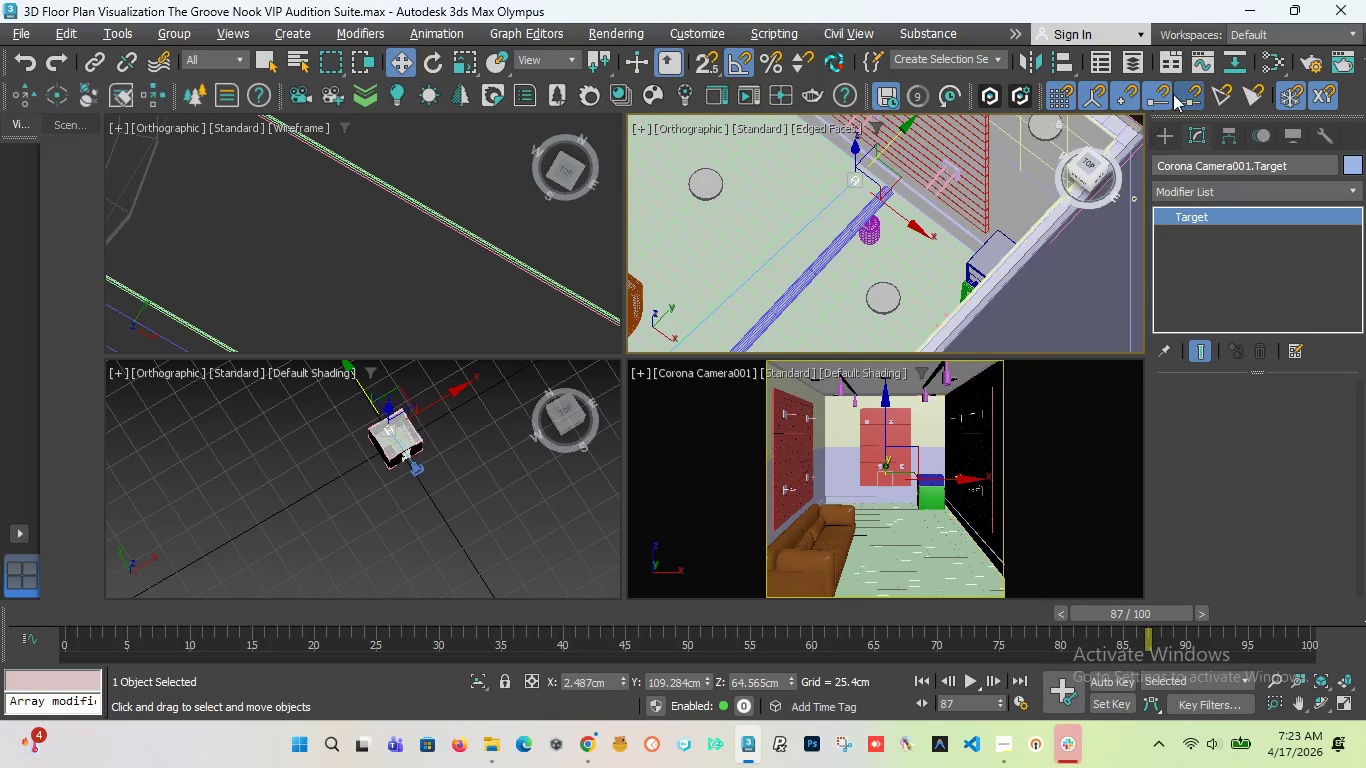 
left_click([1165, 132])
 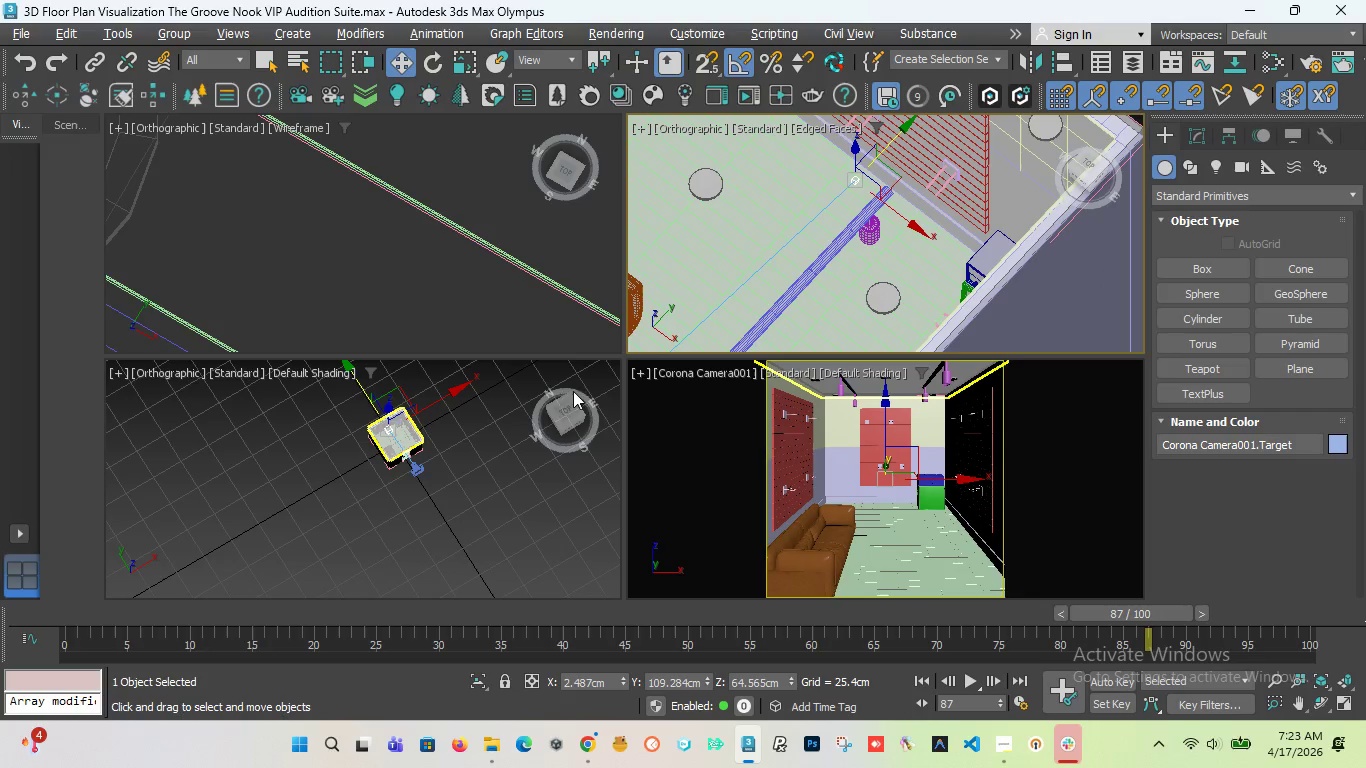 
left_click_drag(start_coordinate=[602, 355], to_coordinate=[593, 518])
 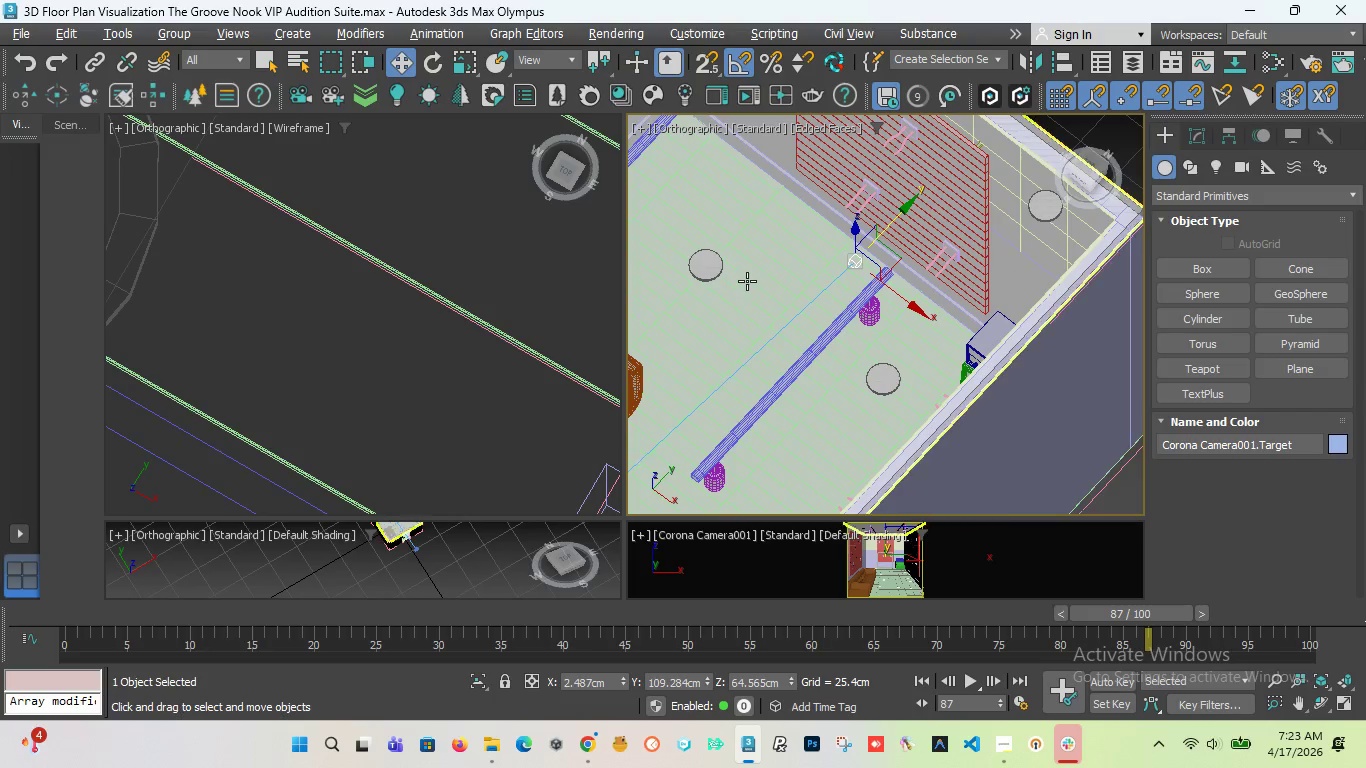 
scroll: coordinate [889, 305], scroll_direction: down, amount: 5.0
 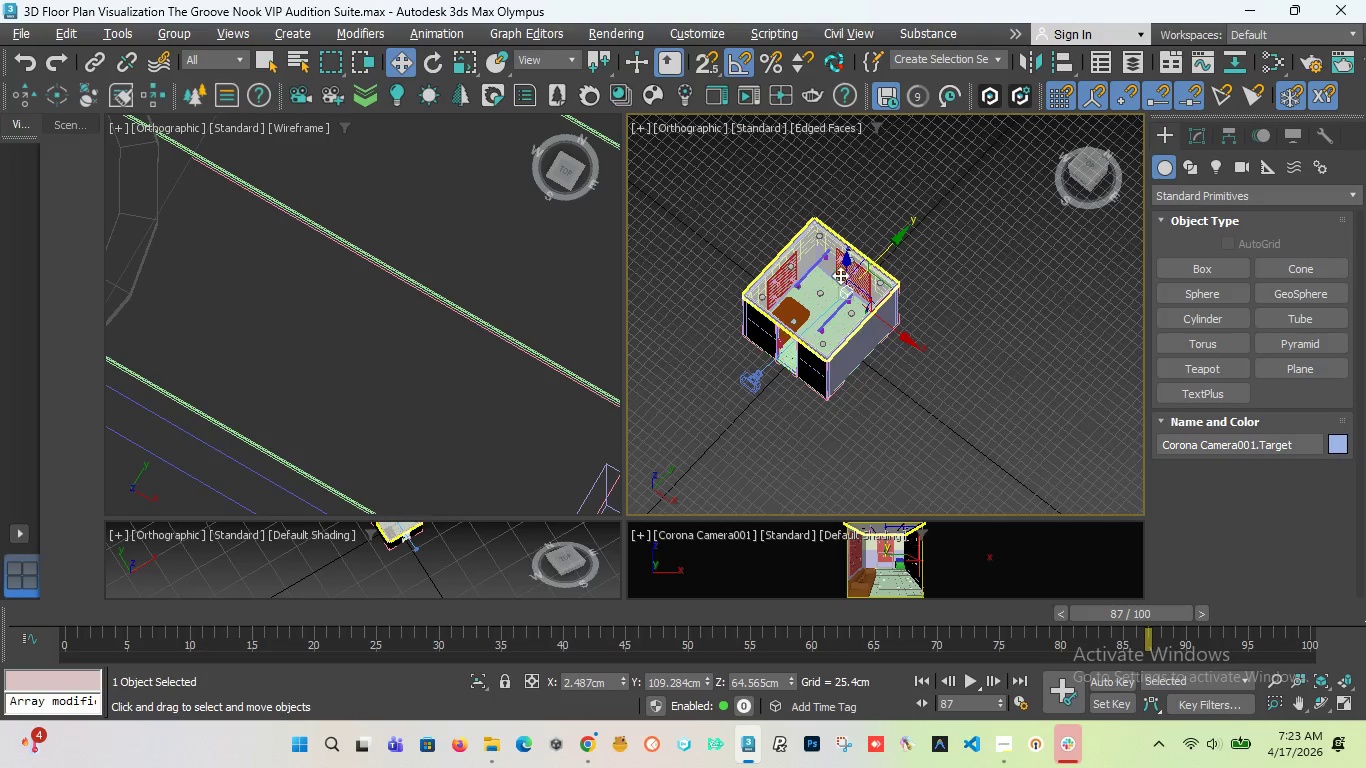 
scroll: coordinate [800, 305], scroll_direction: up, amount: 4.0
 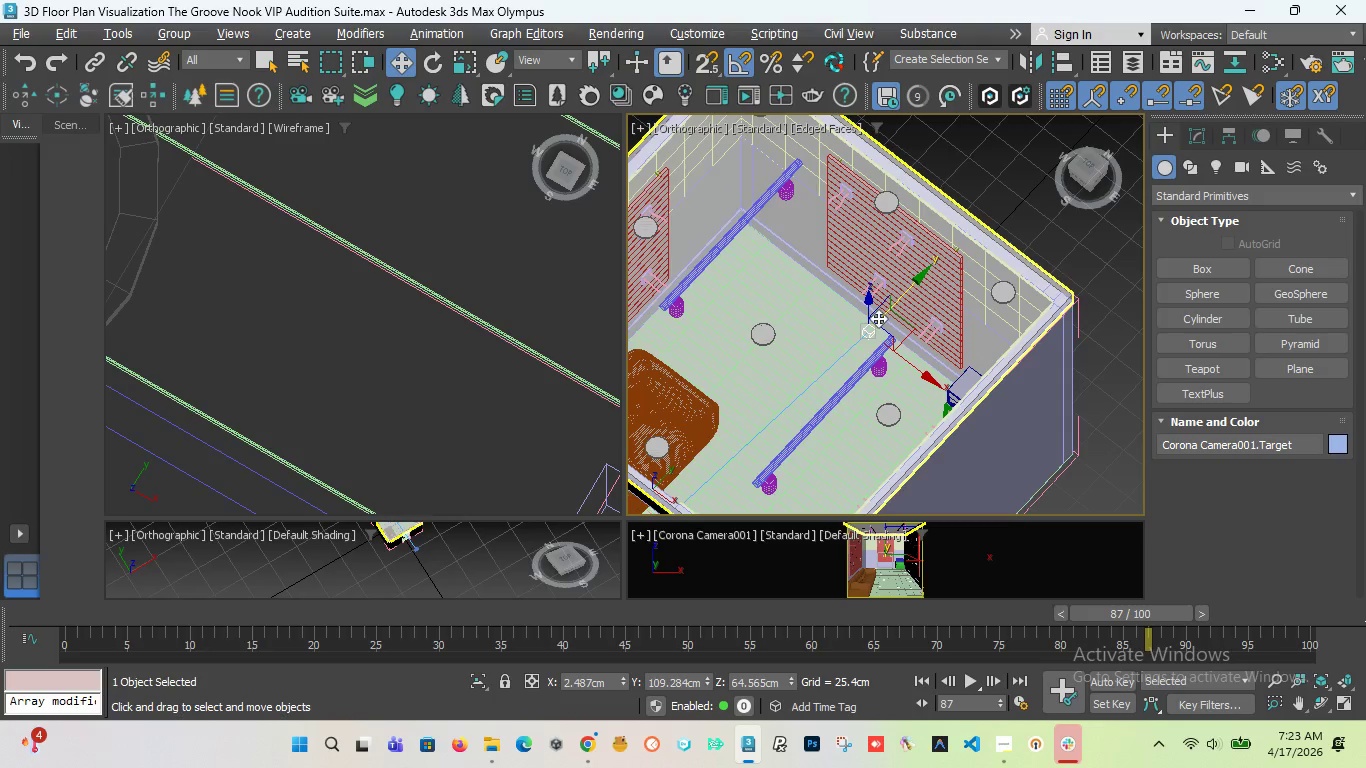 
scroll: coordinate [882, 320], scroll_direction: down, amount: 3.0
 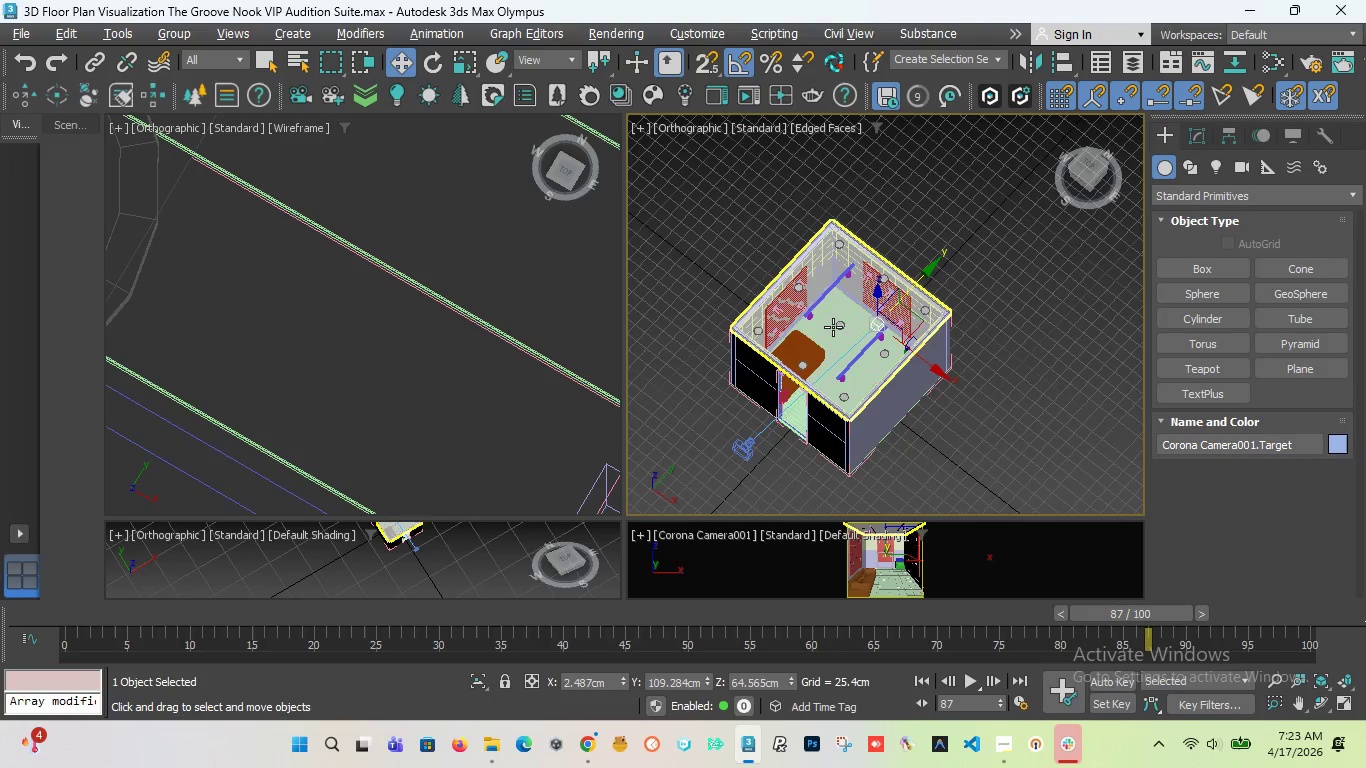 
scroll: coordinate [833, 327], scroll_direction: up, amount: 2.0
 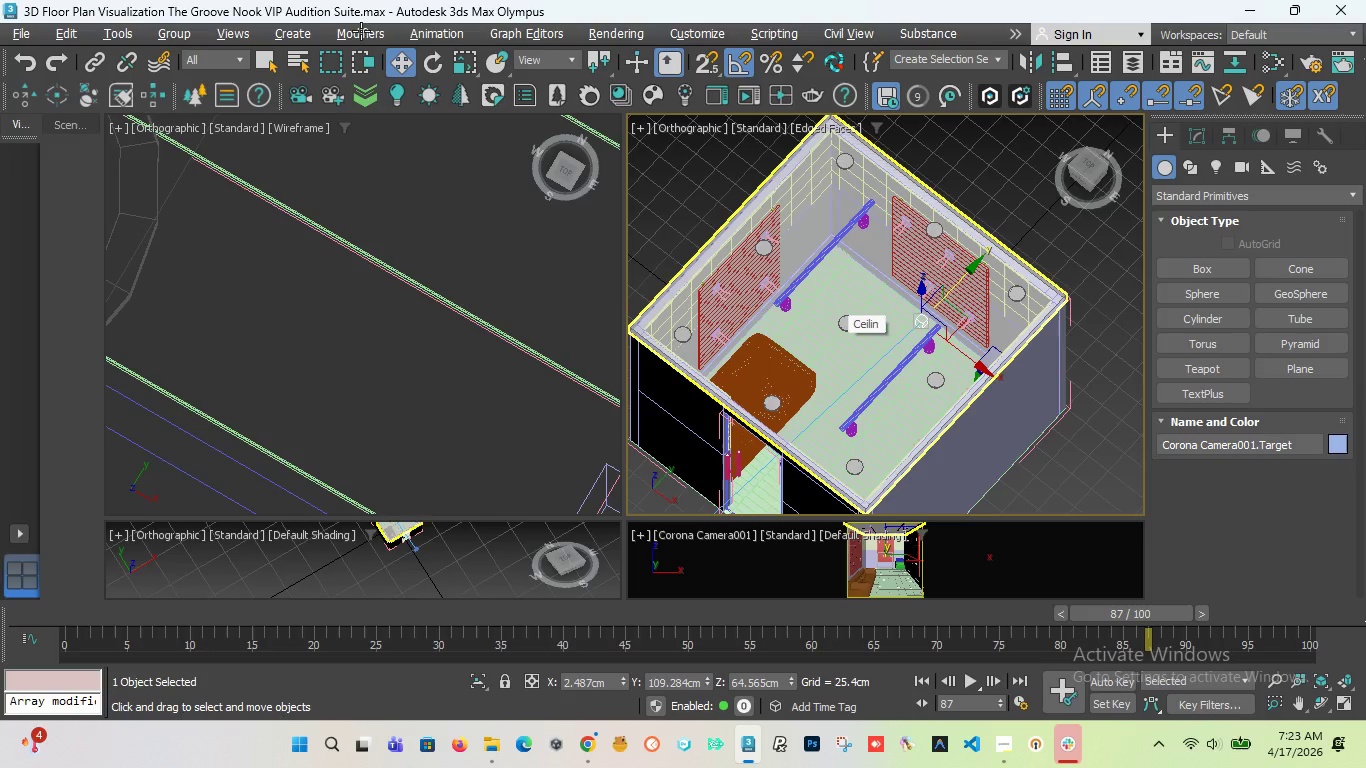 
wait(10.02)
 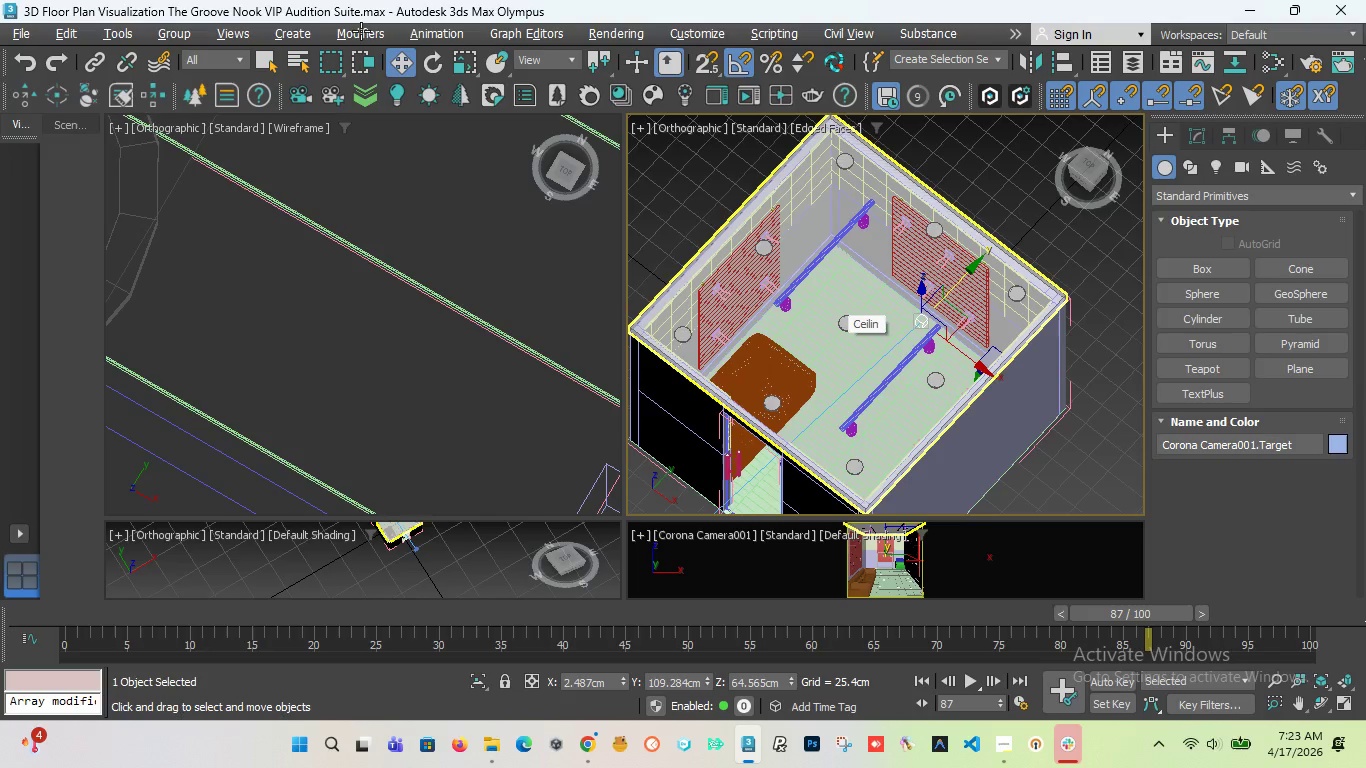 
left_click([962, 626])